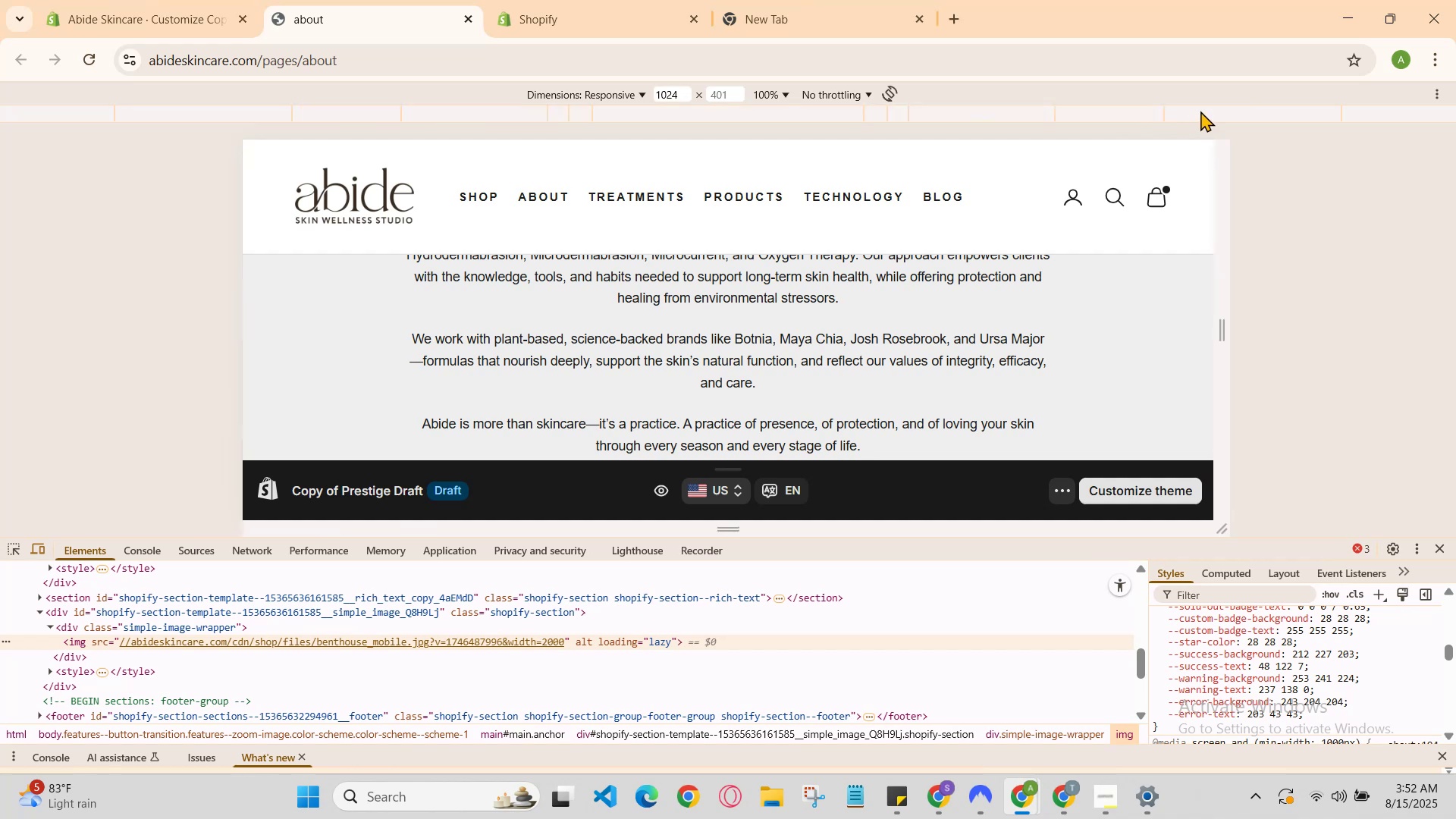 
left_click([1203, 111])
 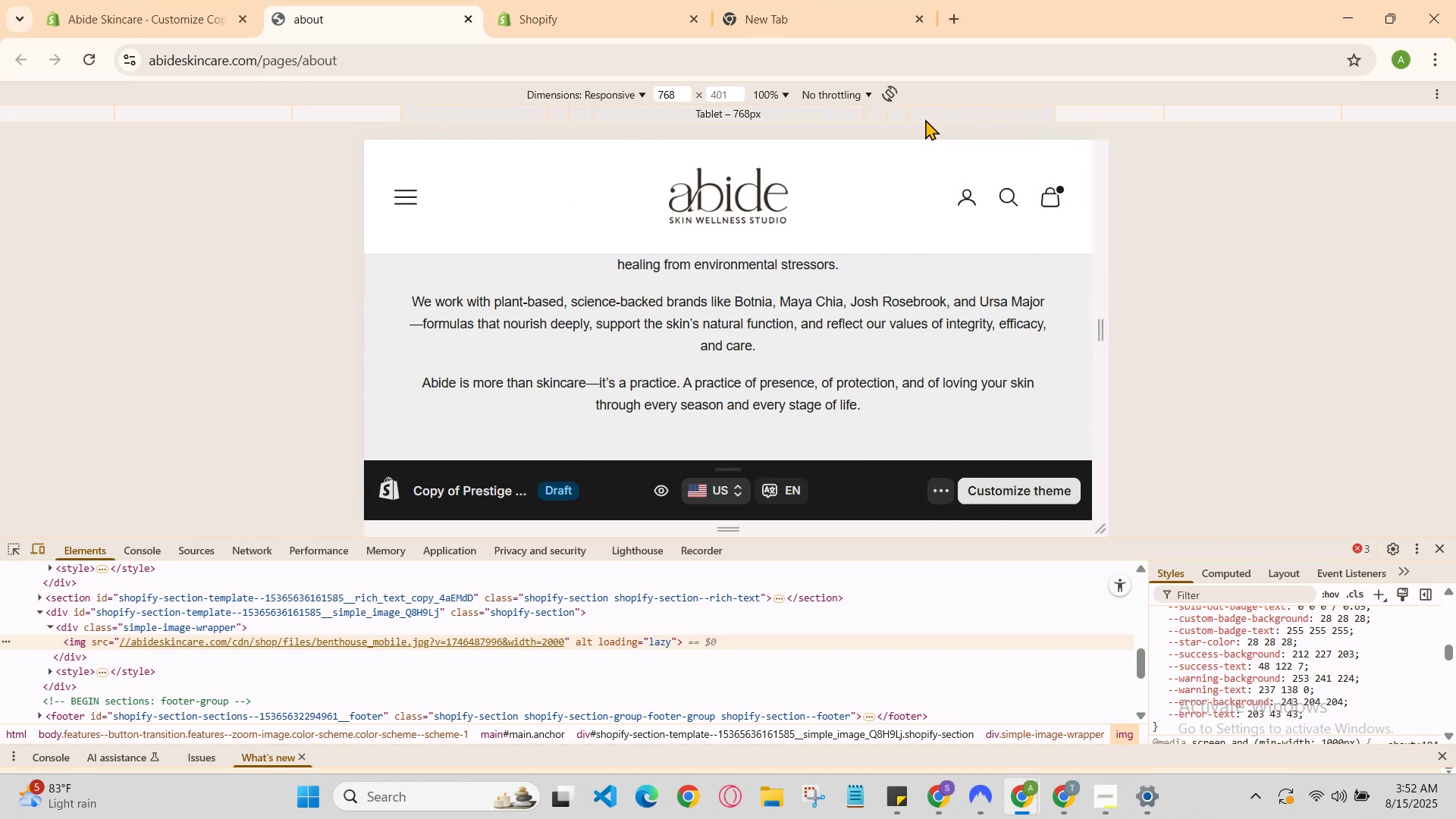 
left_click_drag(start_coordinate=[844, 115], to_coordinate=[839, 115])
 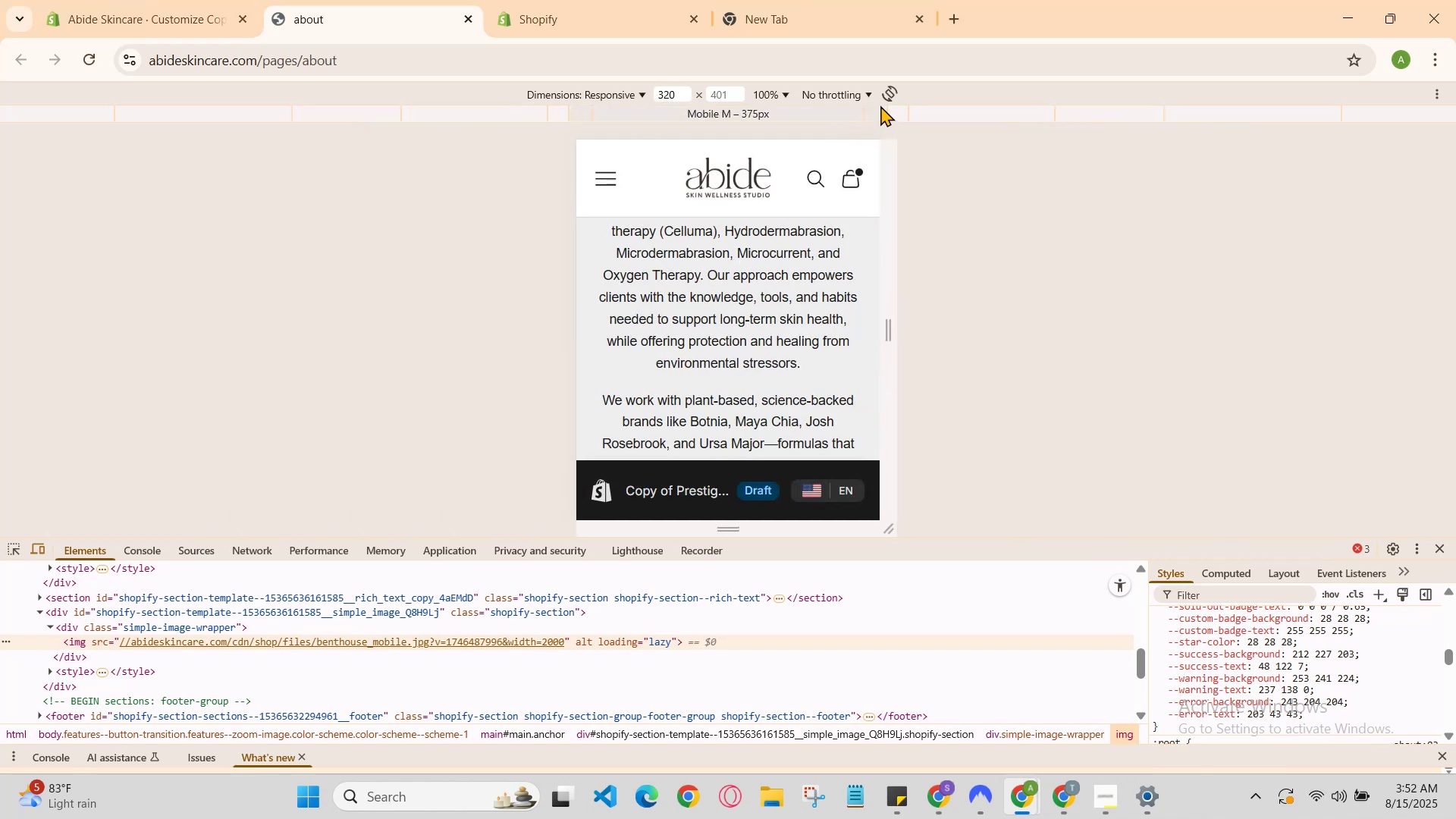 
left_click([880, 105])
 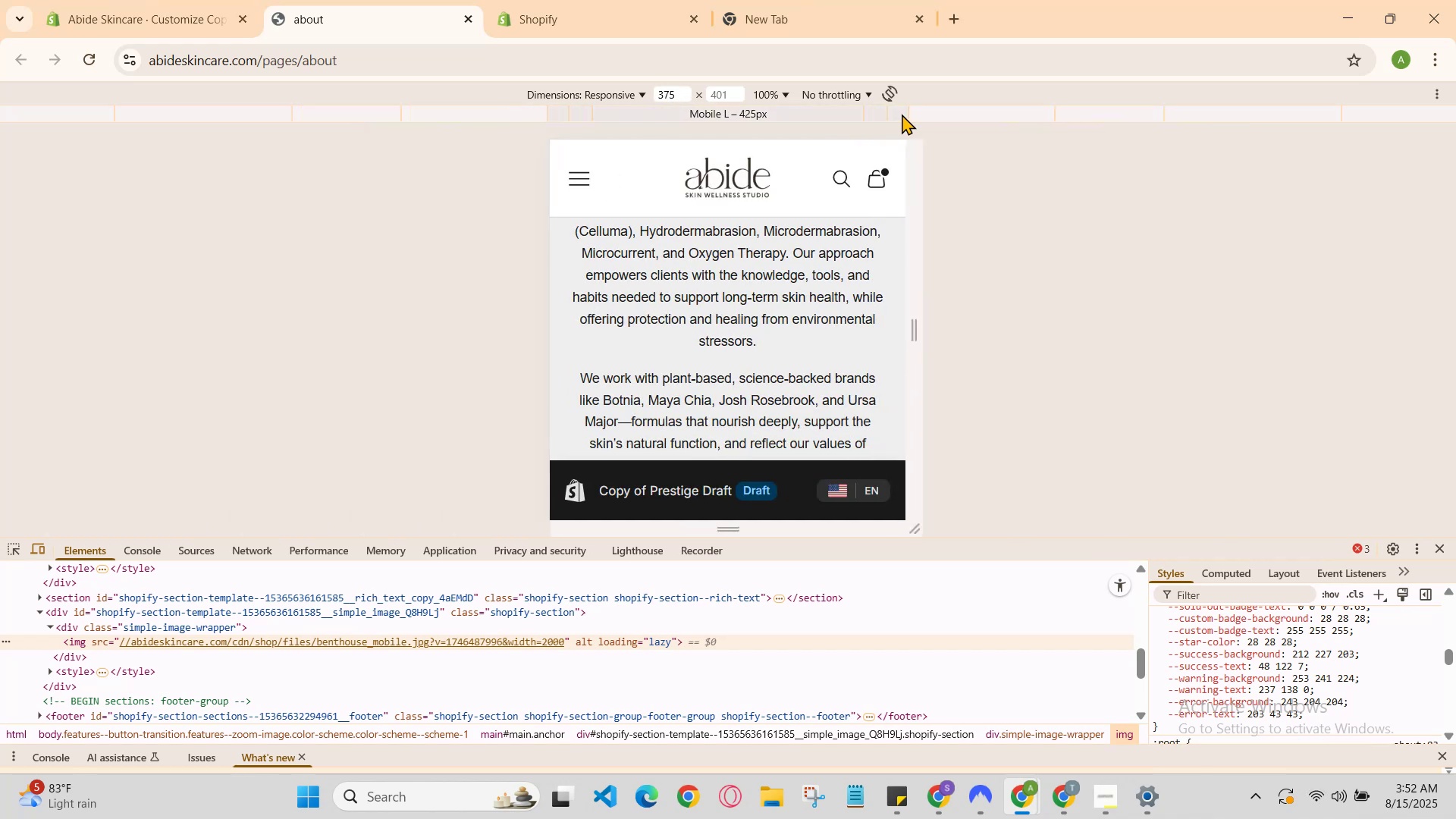 
left_click([902, 115])
 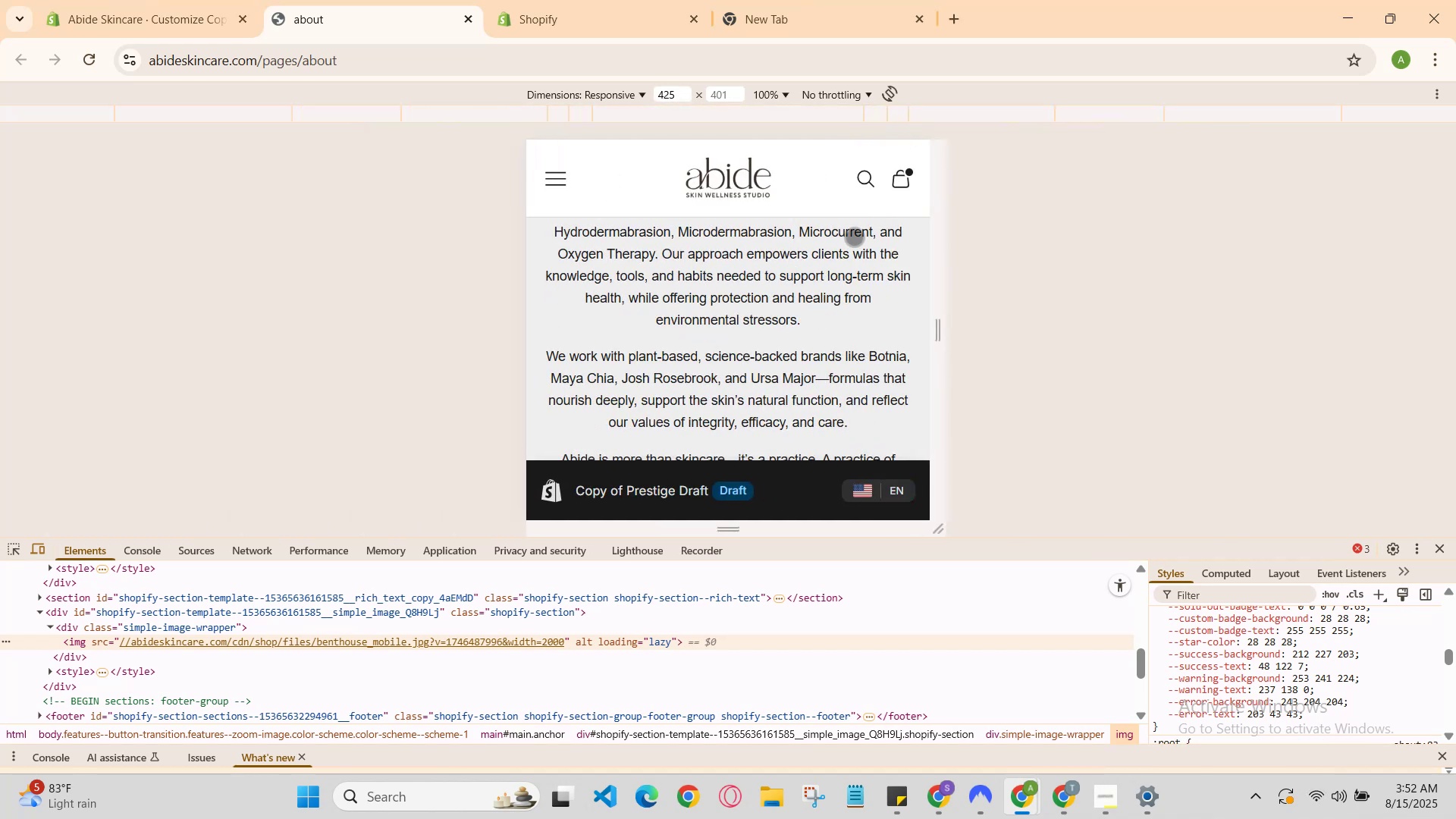 
scroll: coordinate [740, 459], scroll_direction: down, amount: 2.0
 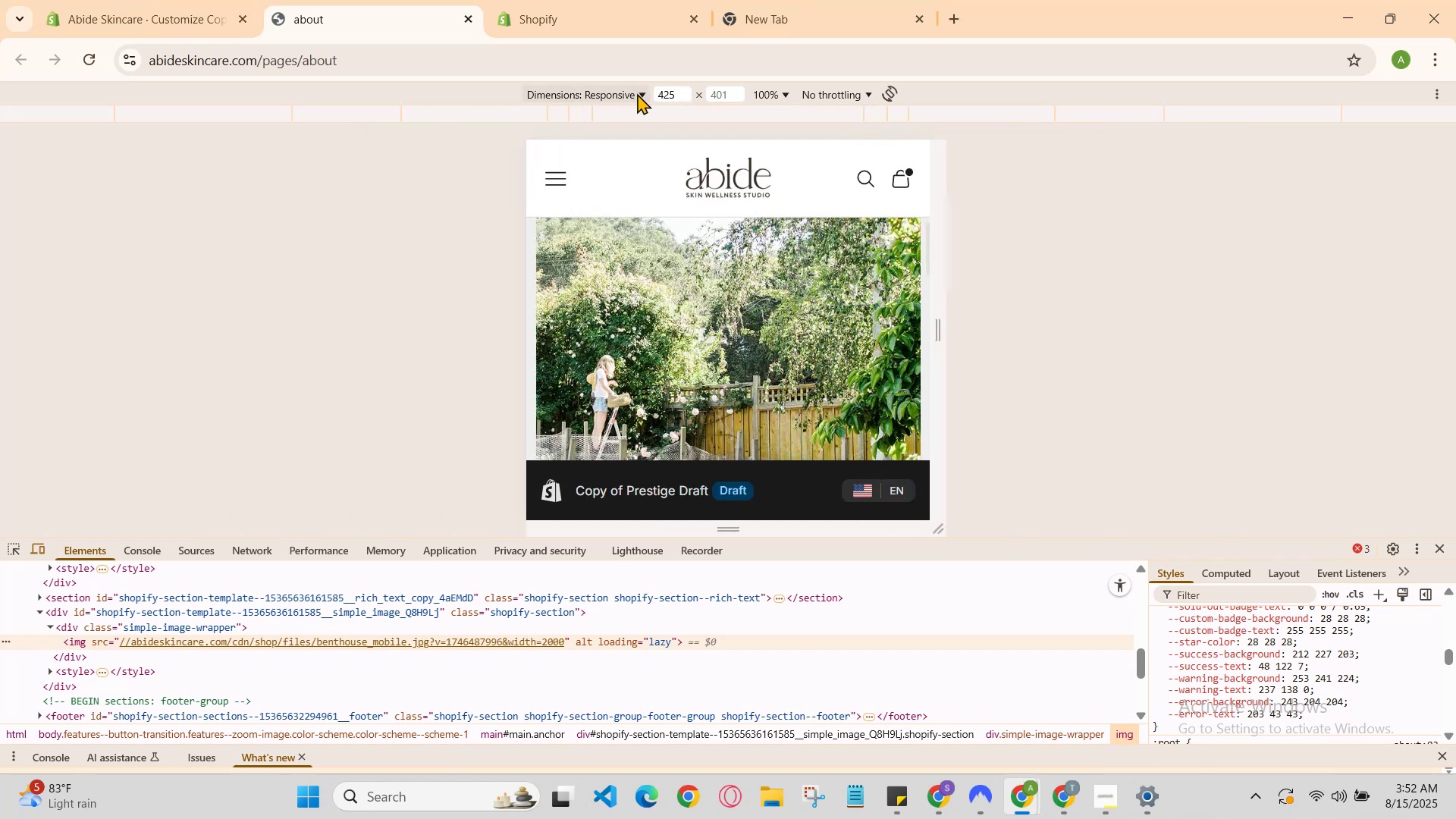 
left_click([632, 93])
 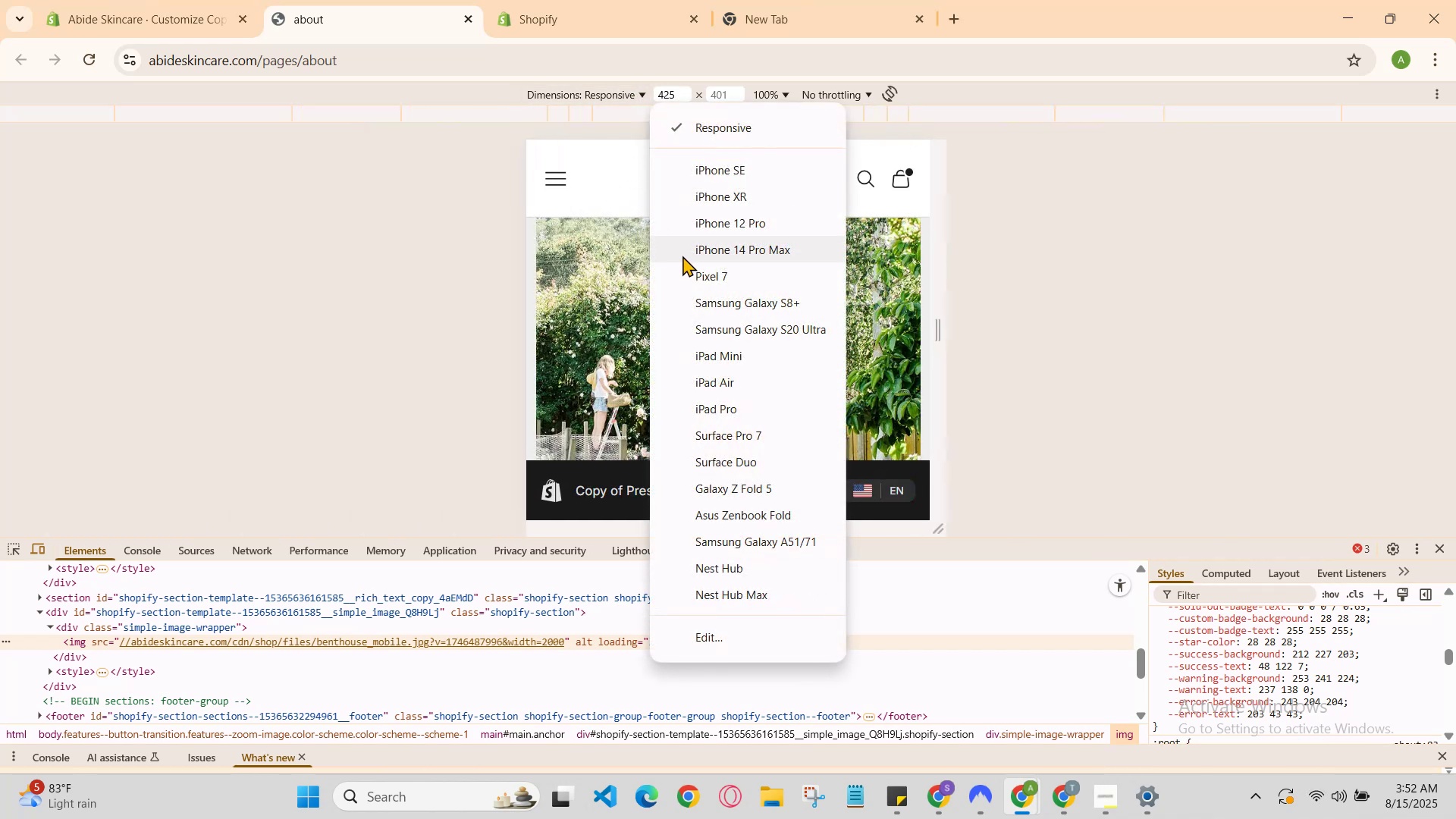 
left_click([686, 256])
 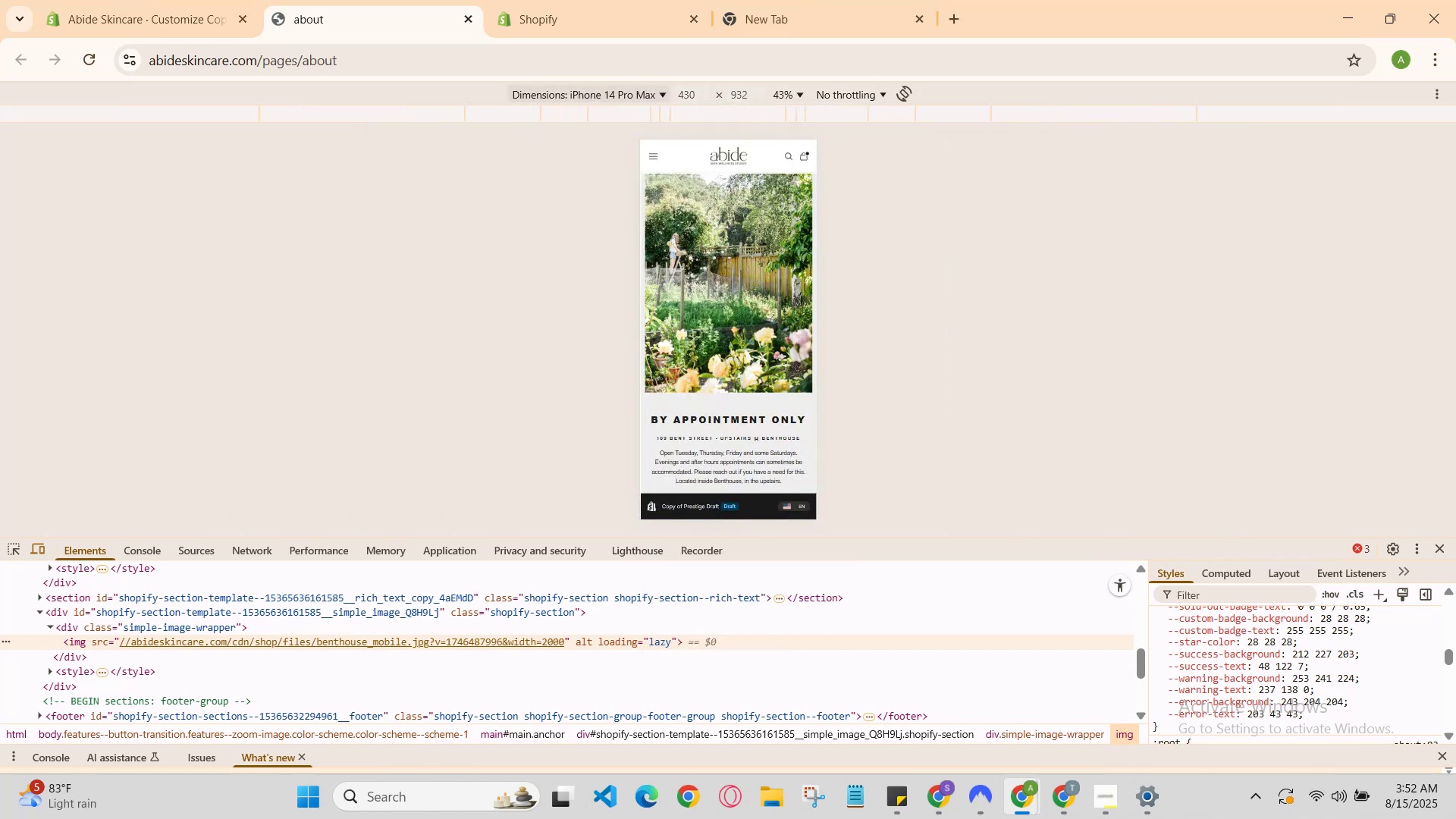 
scroll: coordinate [768, 249], scroll_direction: down, amount: 13.0
 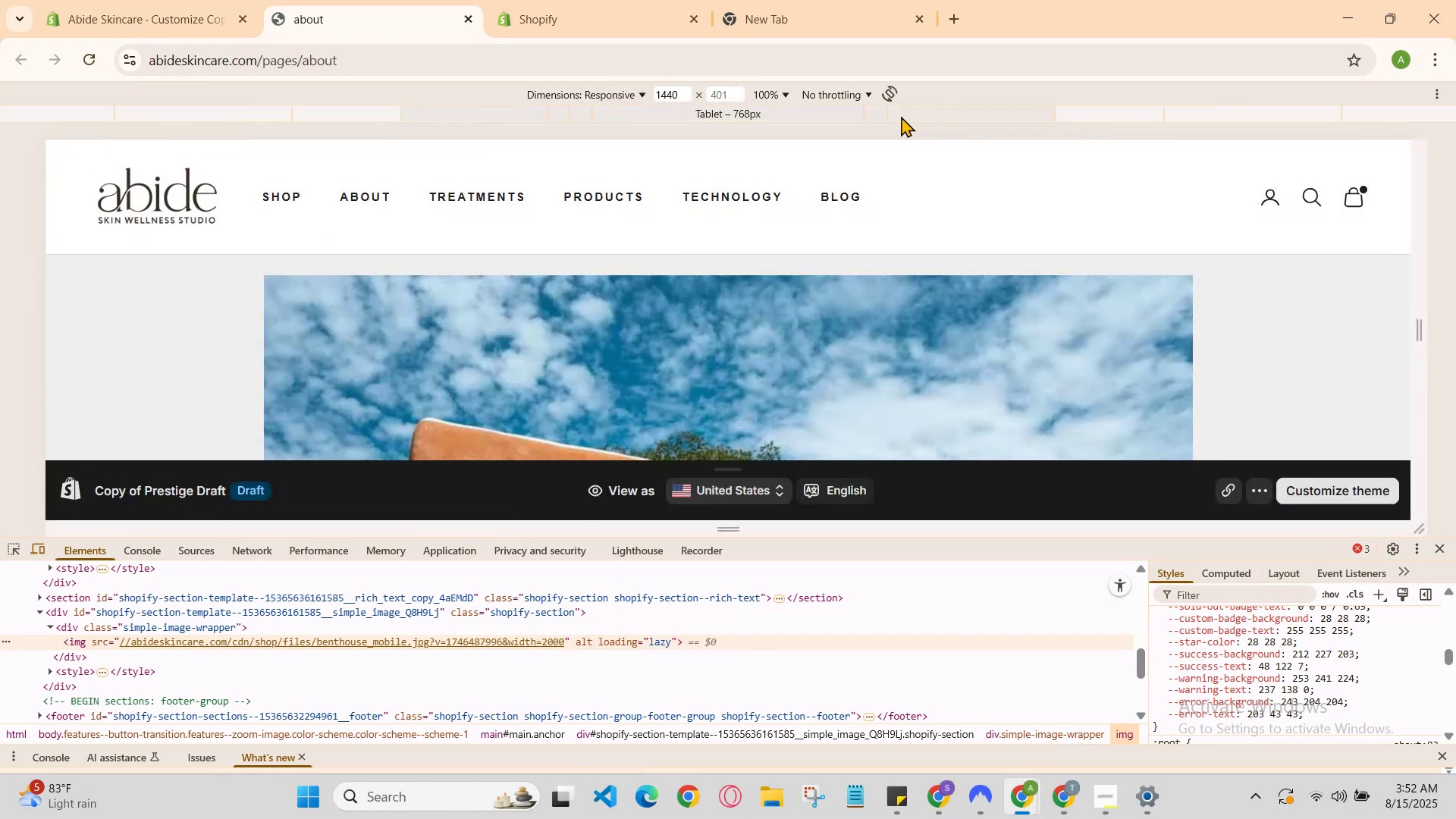 
left_click([874, 114])
 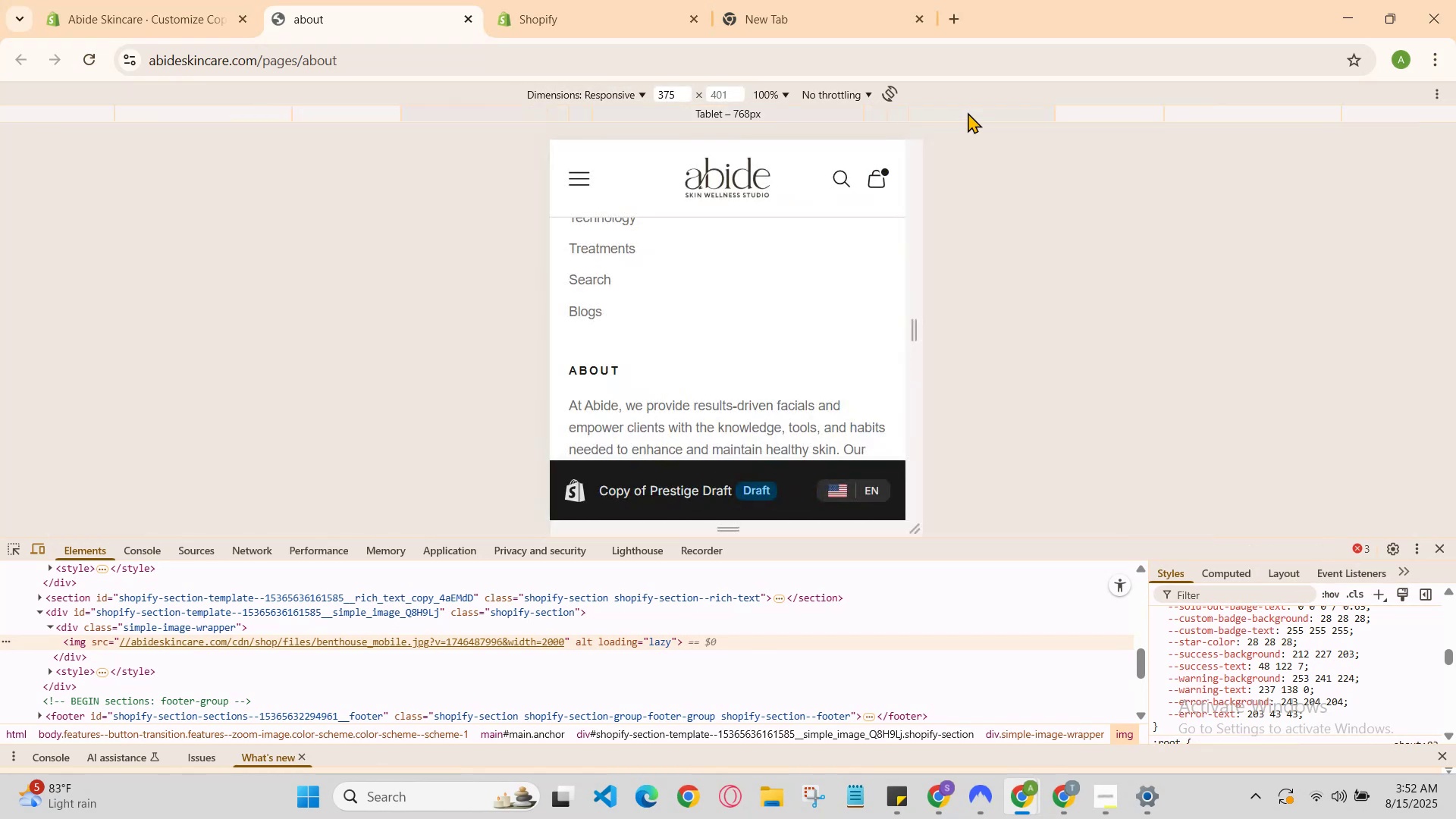 
left_click([968, 112])
 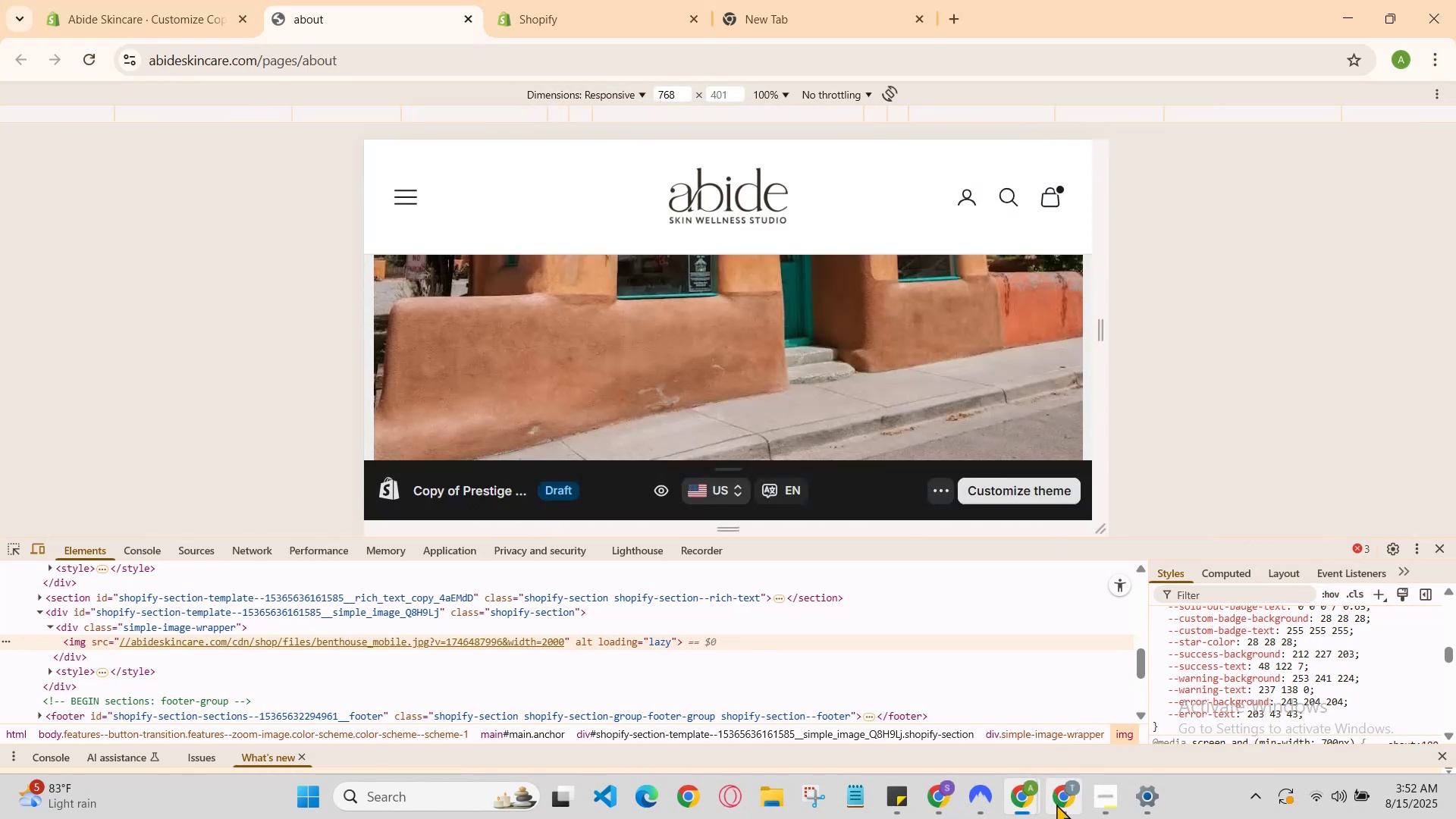 
left_click([1012, 798])
 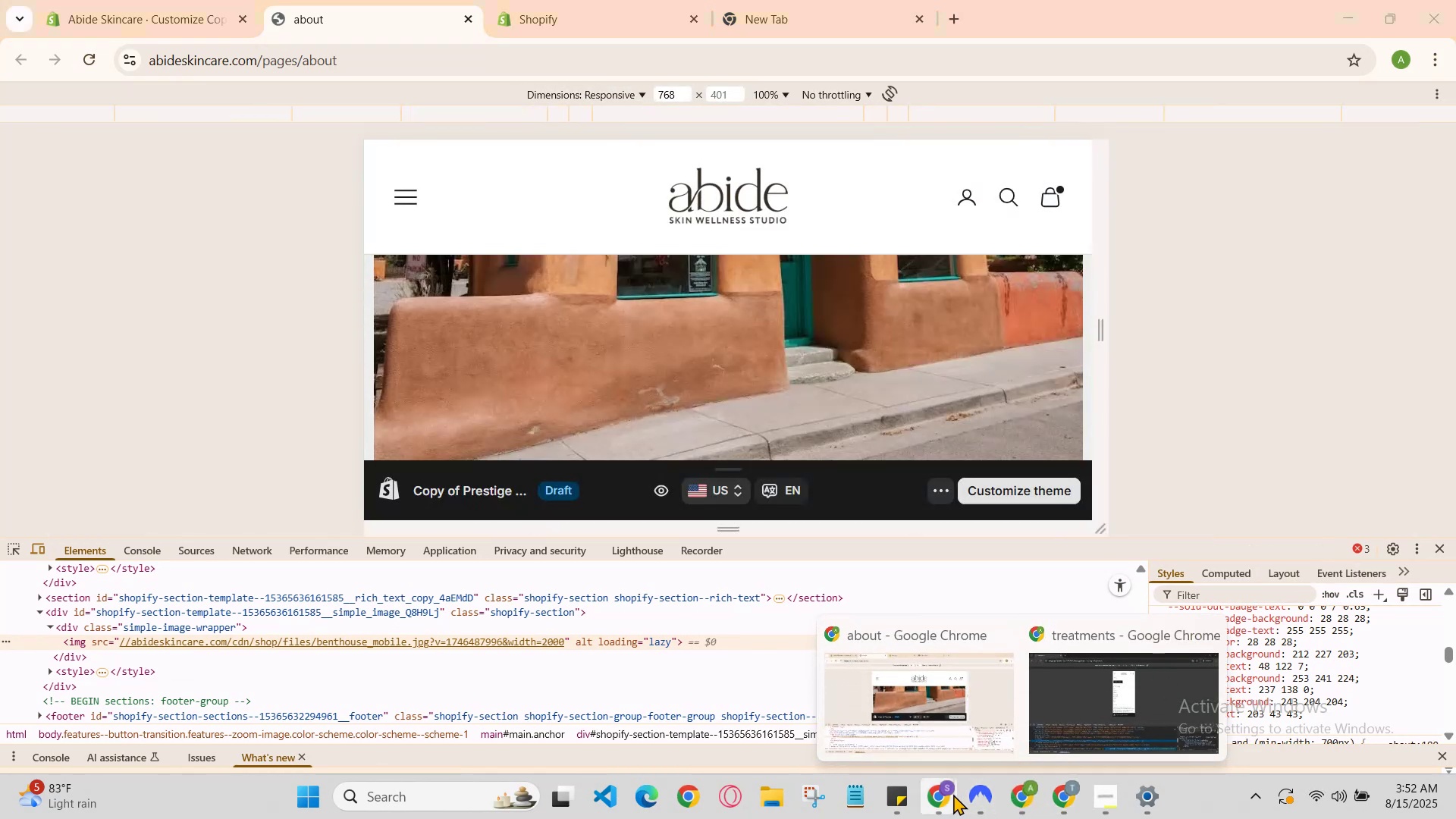 
left_click([949, 795])
 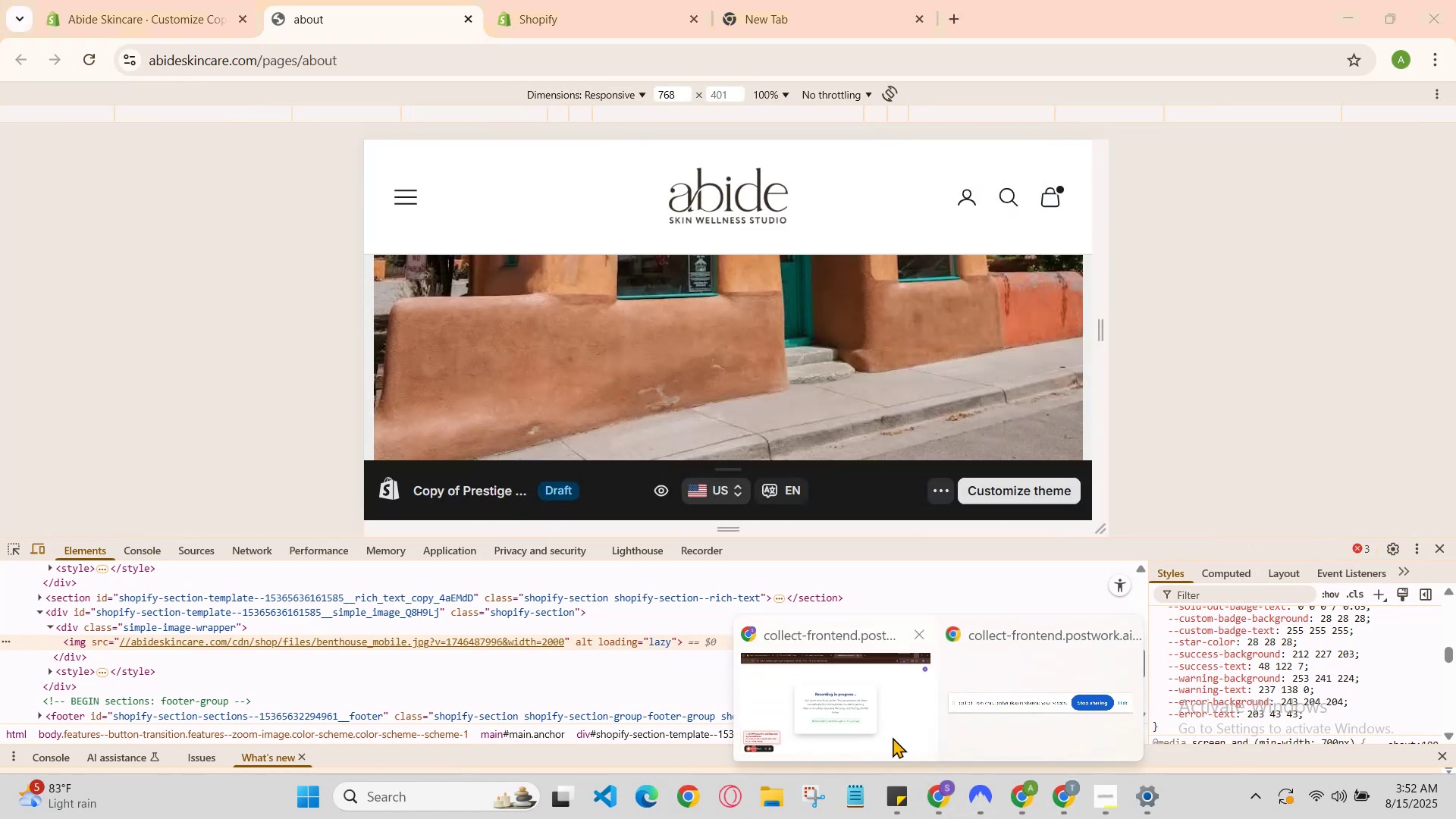 
left_click([889, 735])
 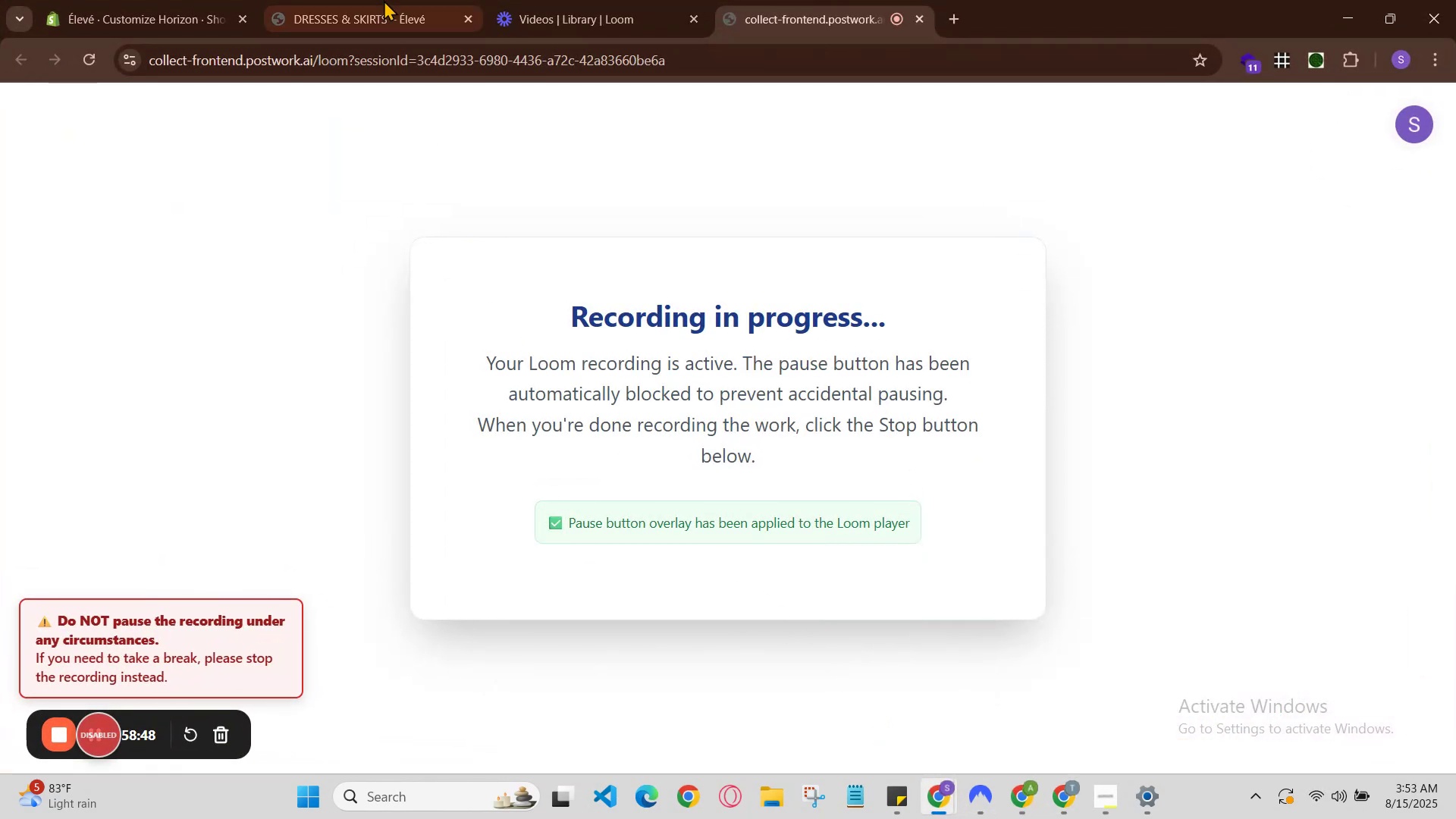 
left_click([395, 0])
 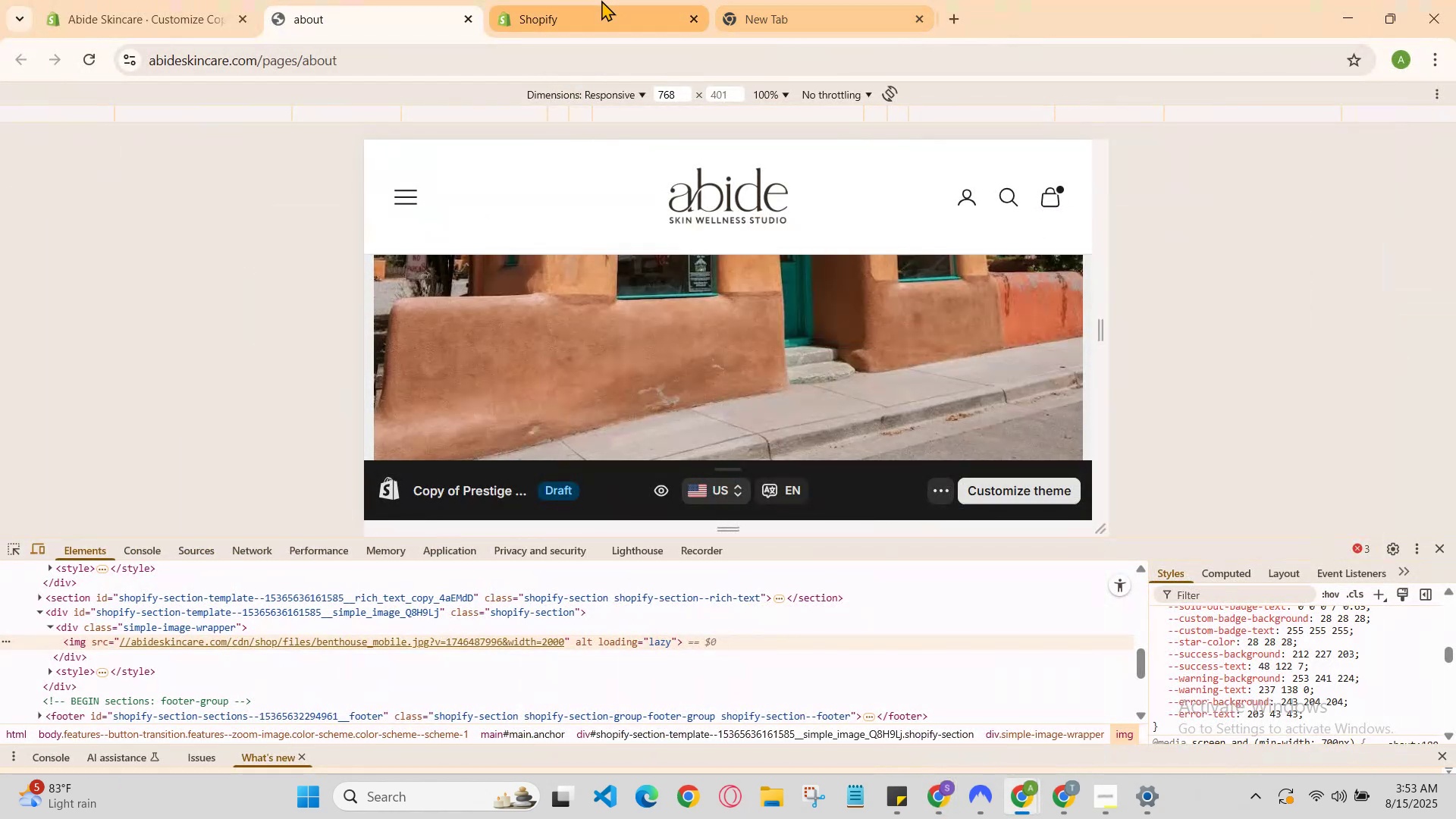 
scroll: coordinate [591, 562], scroll_direction: down, amount: 1.0
 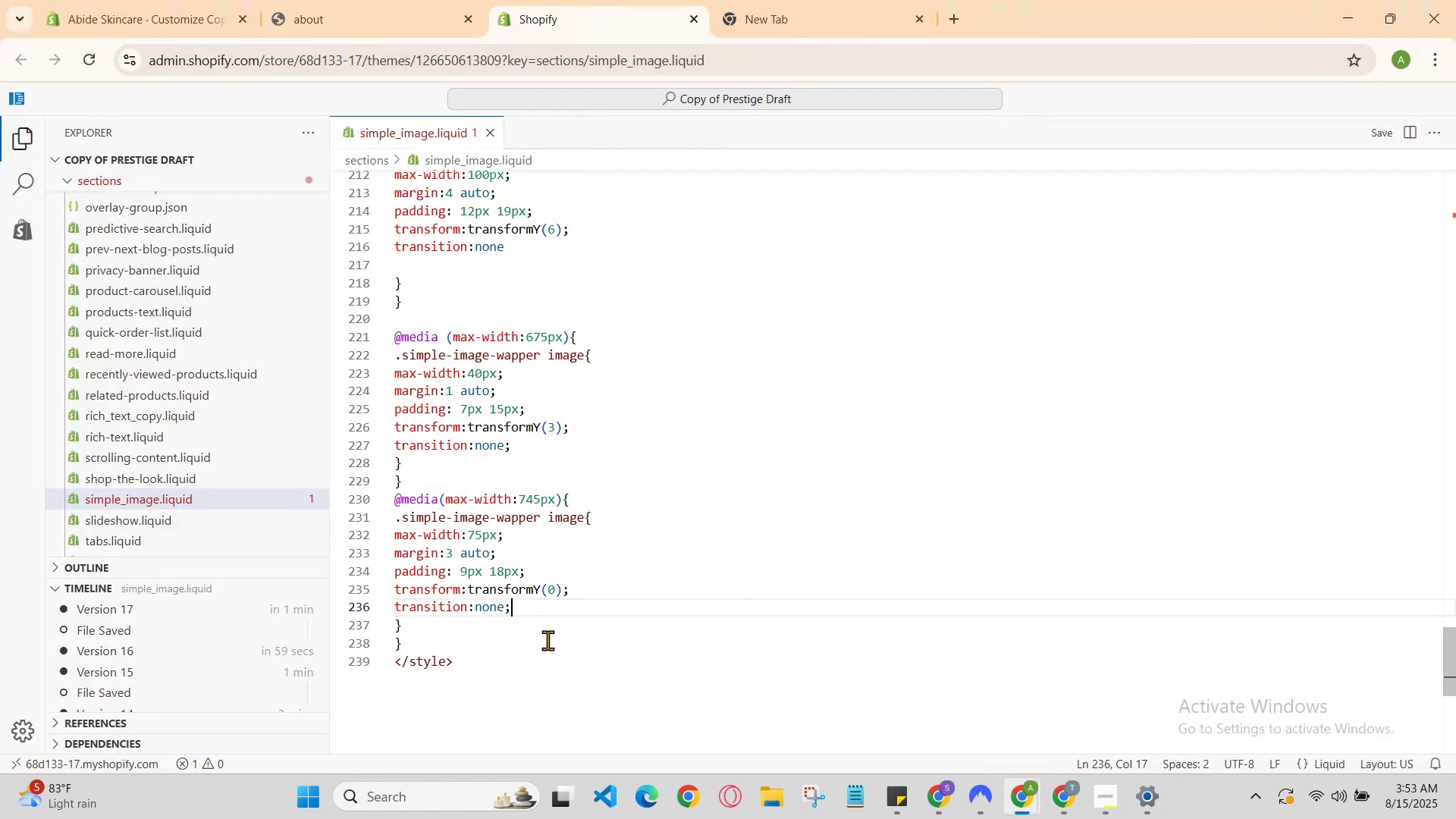 
left_click([548, 640])
 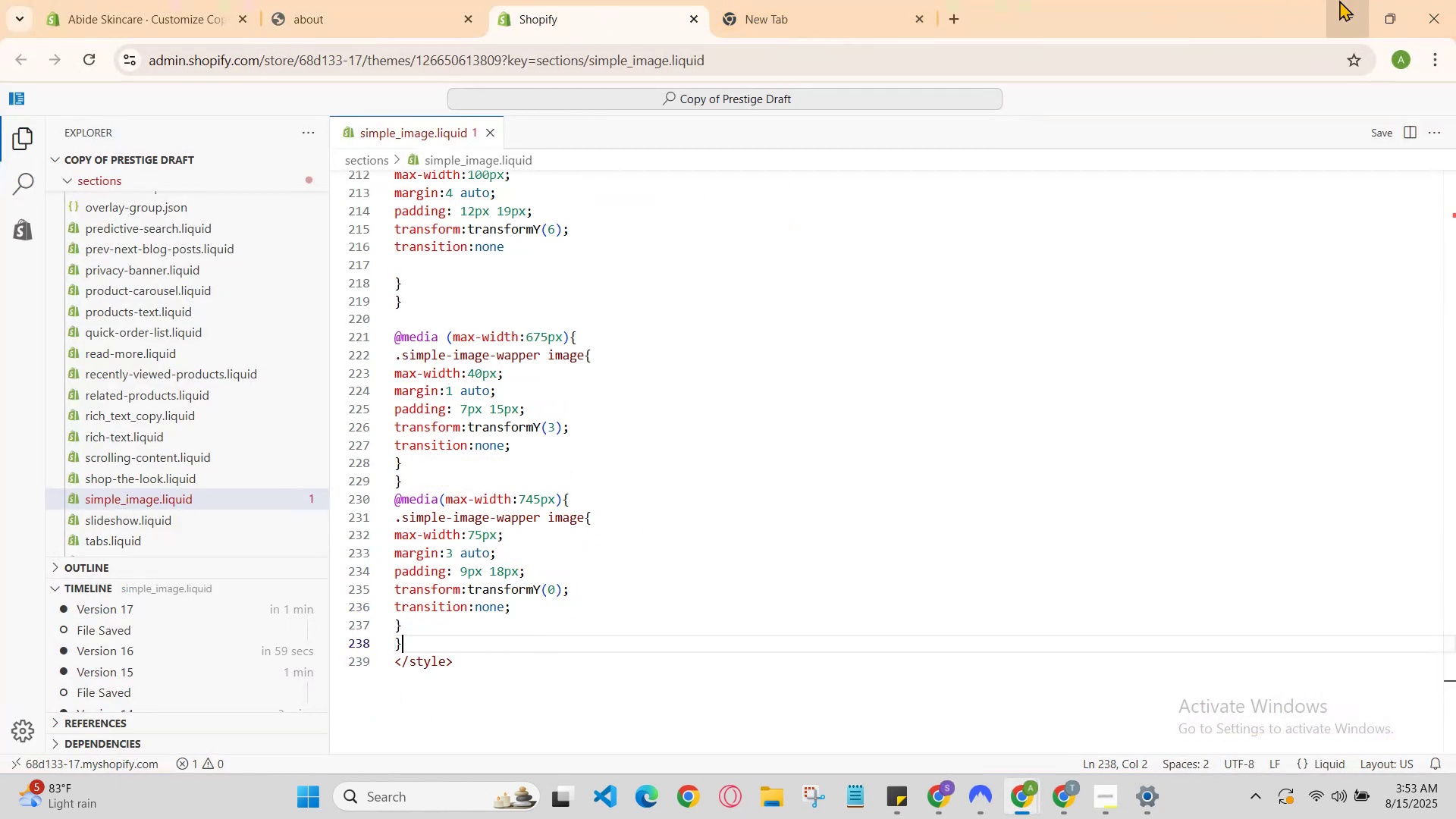 
key(Enter)
 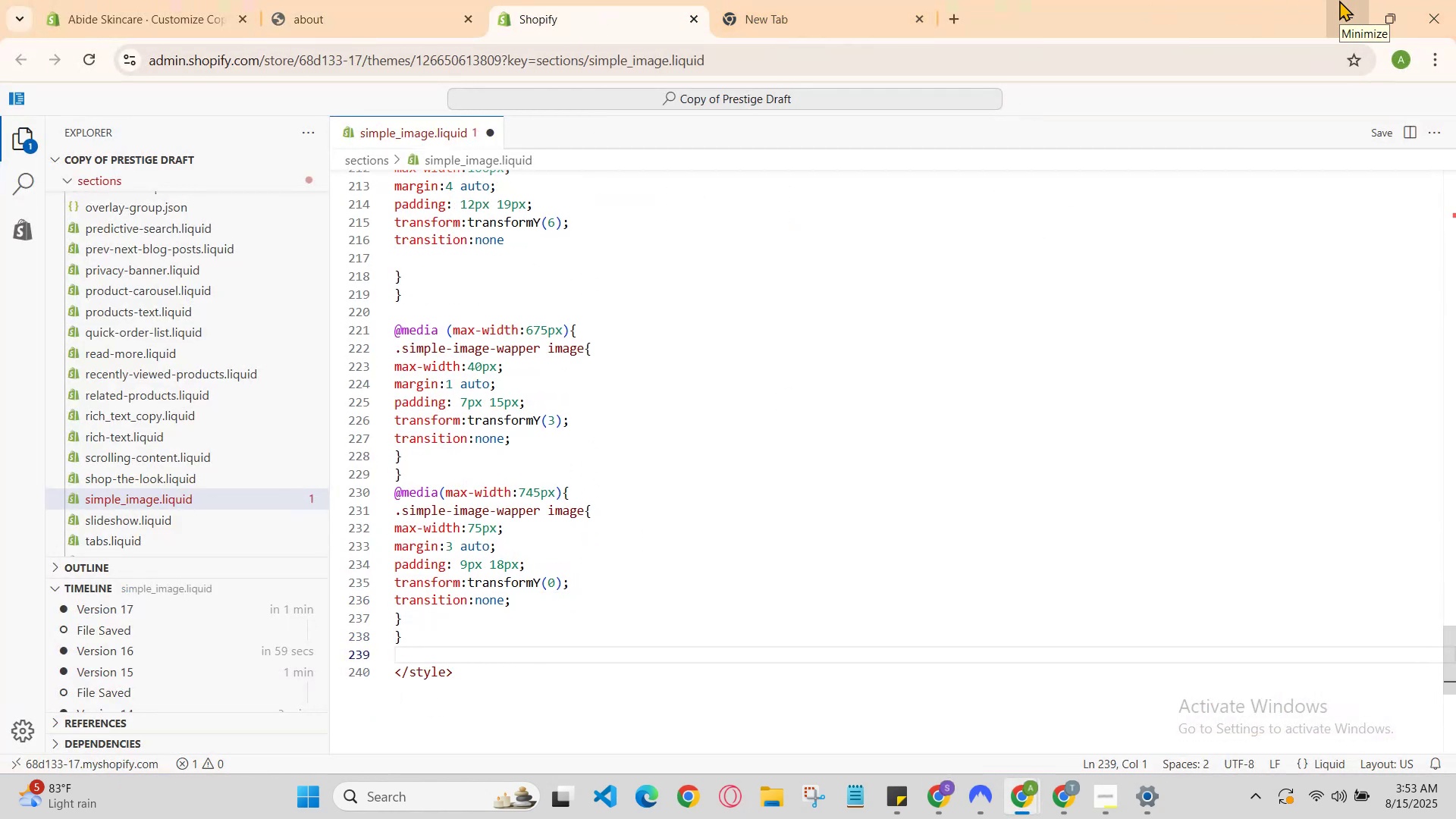 
key(Enter)
 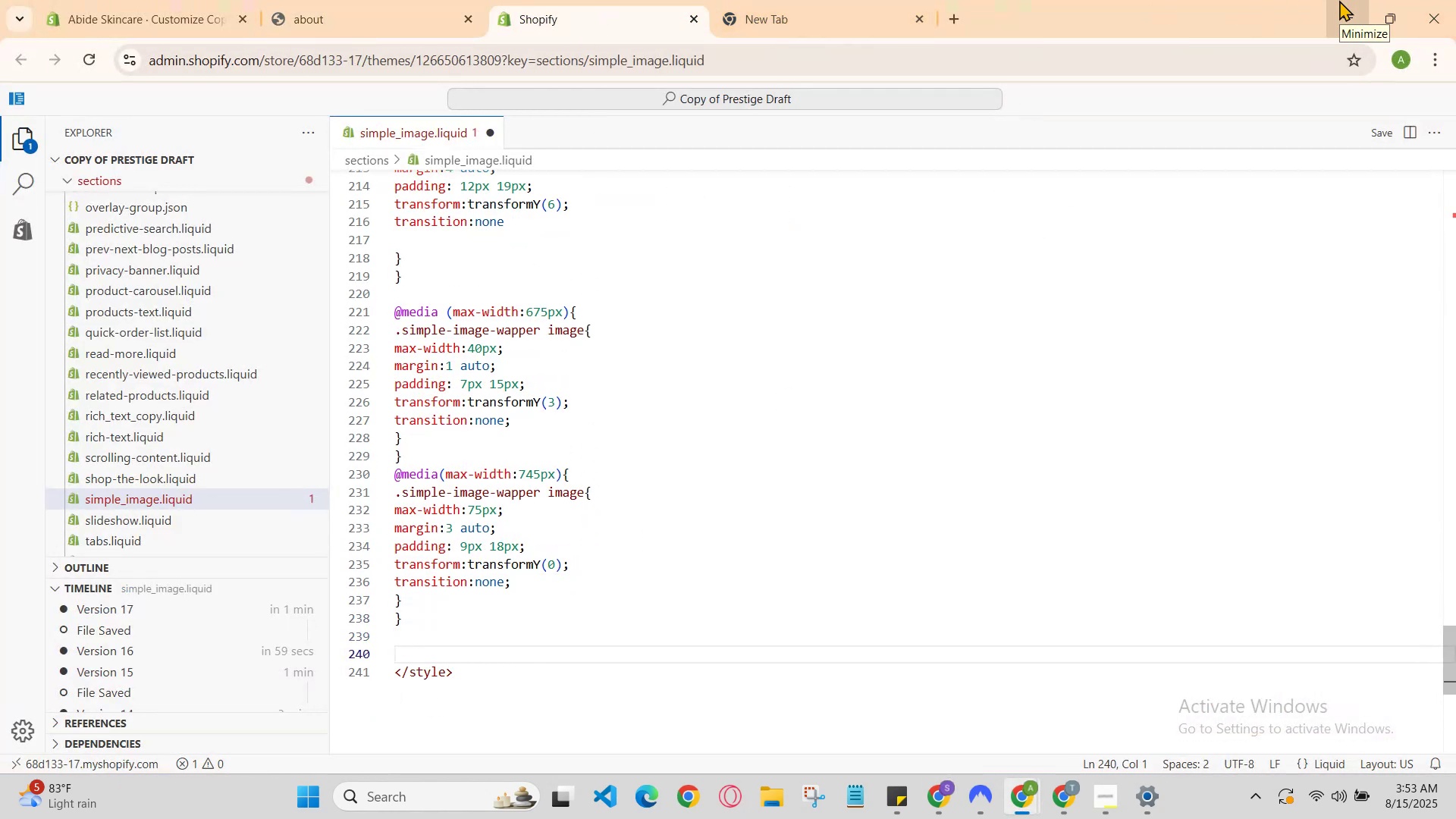 
type(A)
key(Backspace)
type(@media(max-wd)
key(Backspace)
type(idth:)
 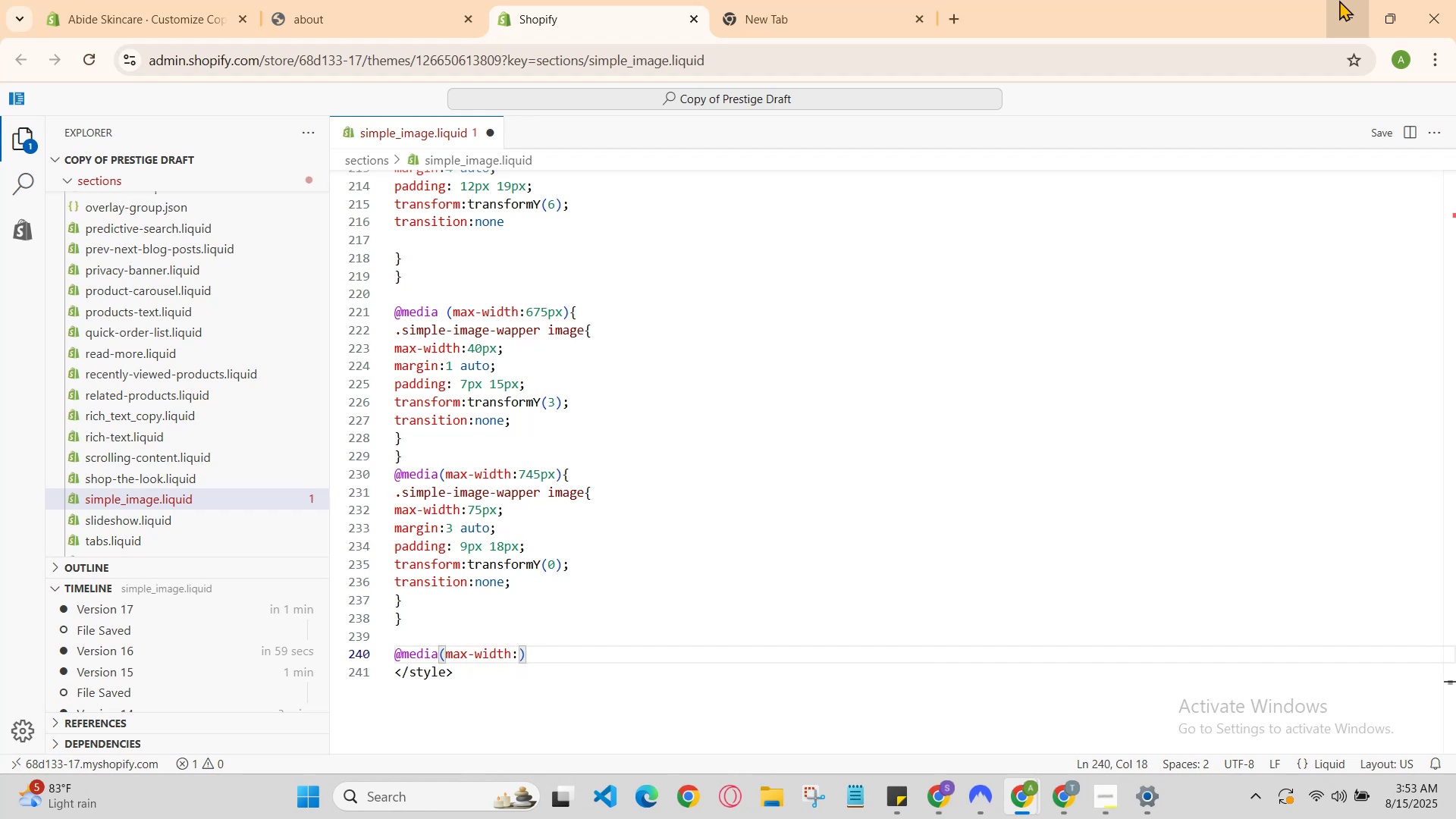 
hold_key(key=2, duration=0.32)
 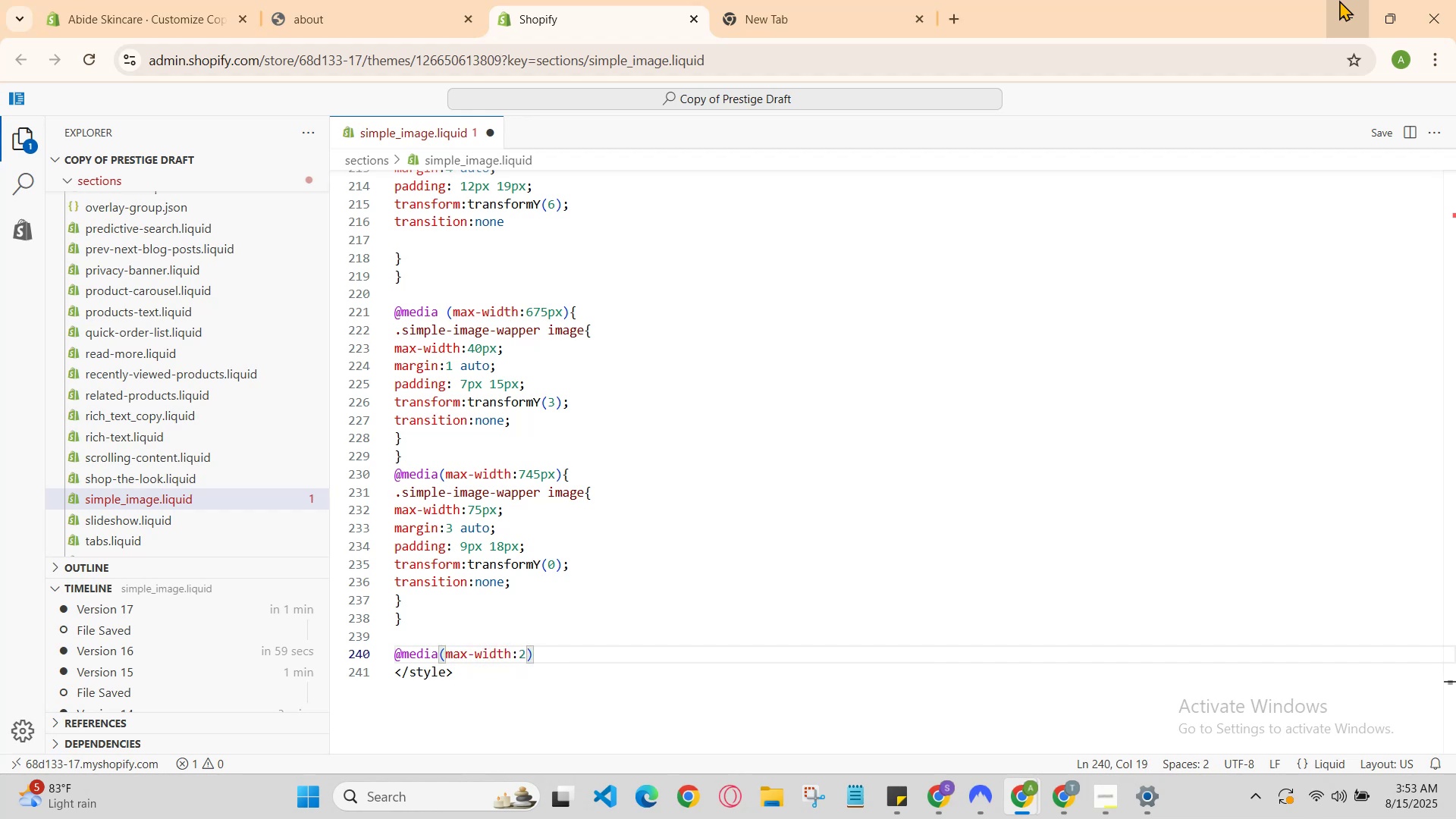 
key(Backspace)
type(340px)
 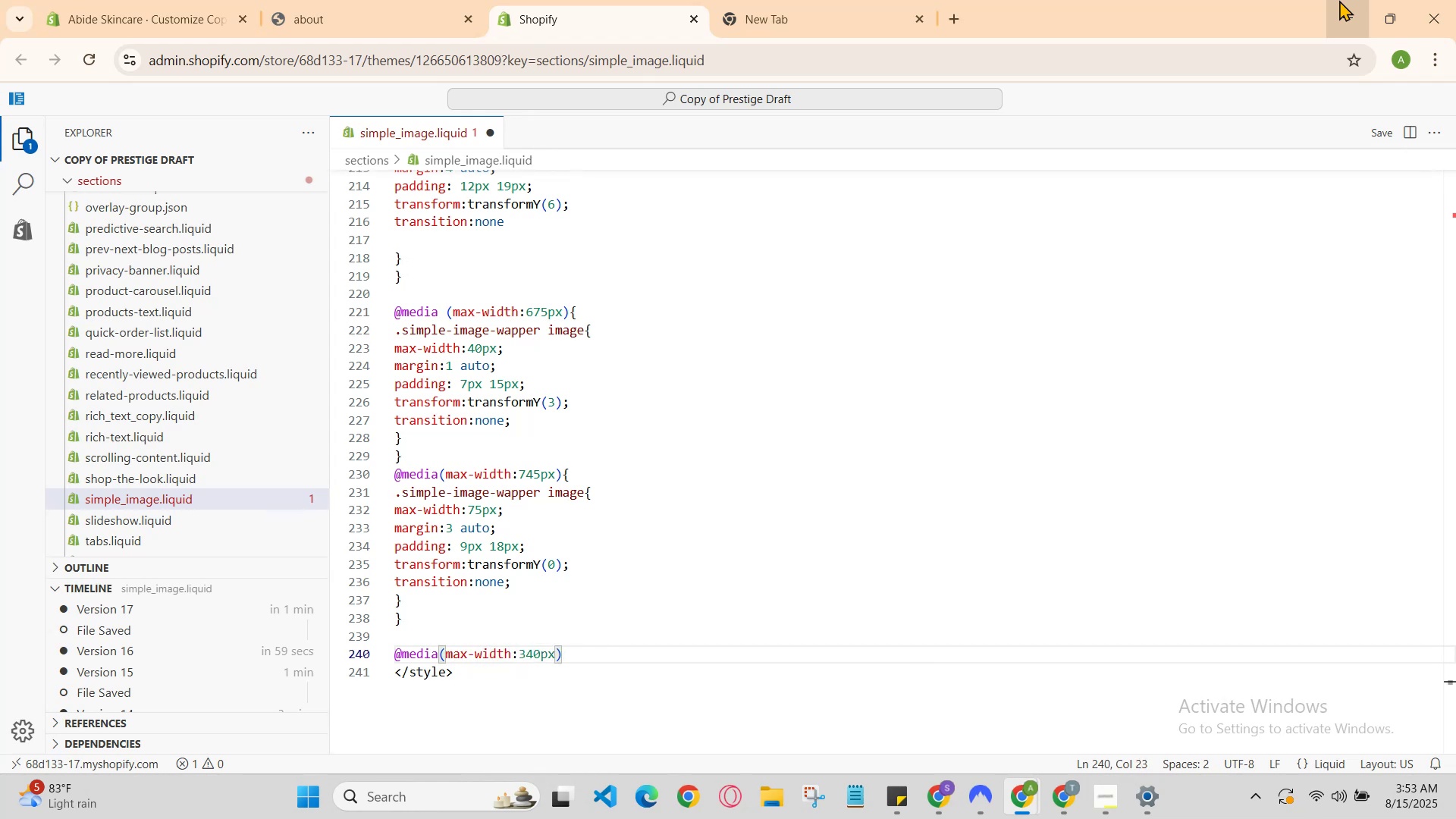 
key(ArrowRight)
 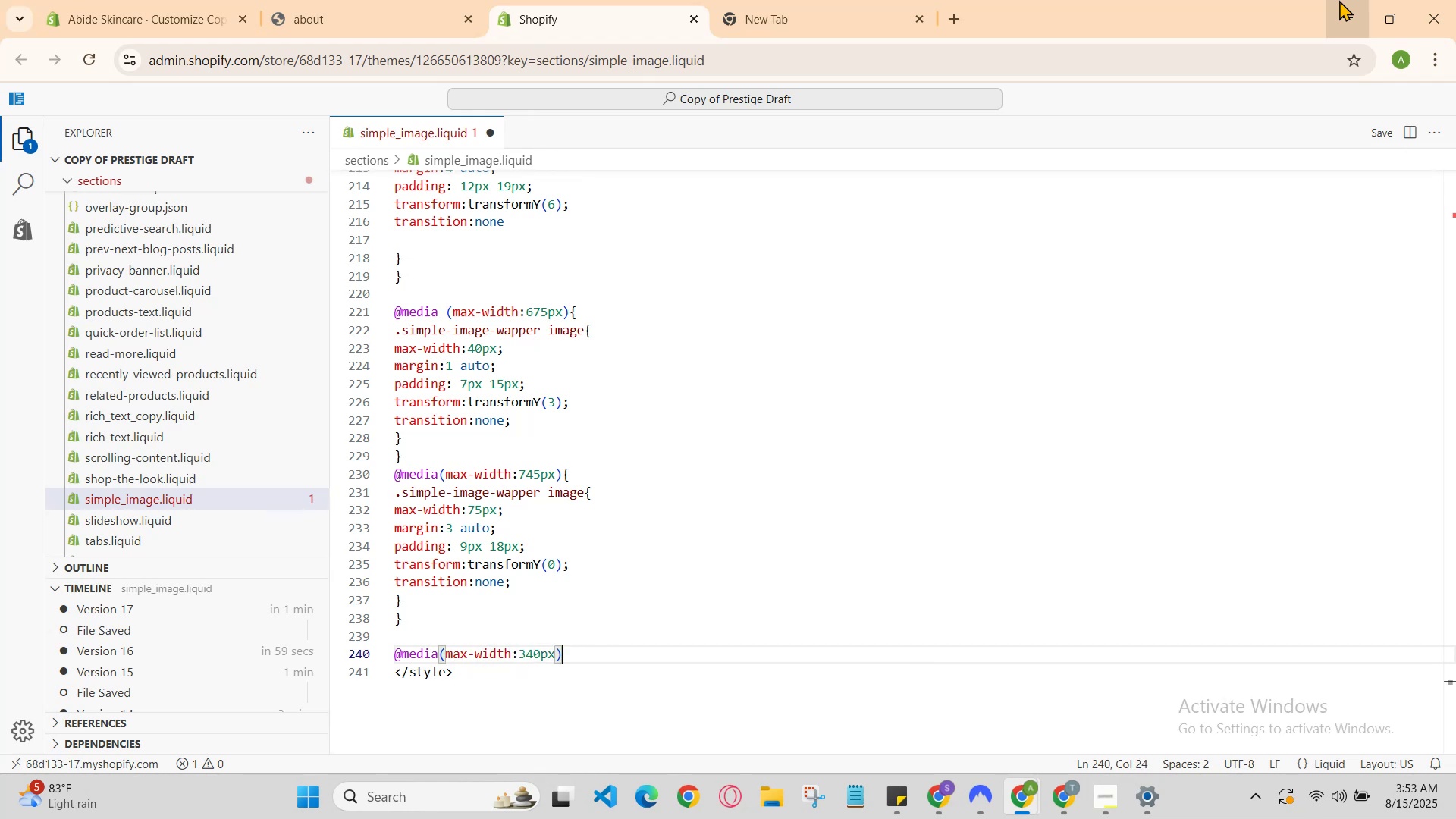 
key(Shift+BracketLeft)
 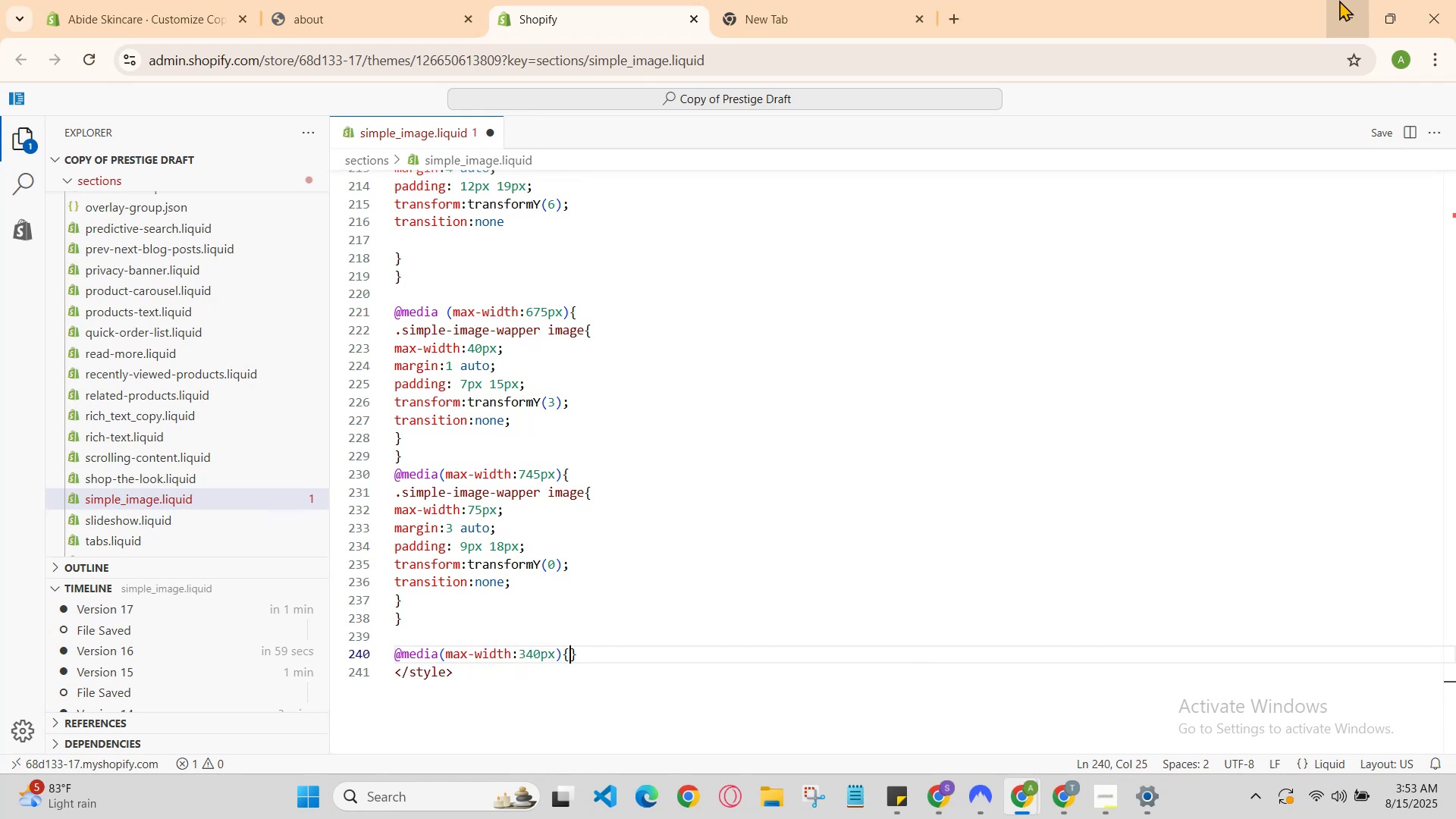 
key(Enter)
 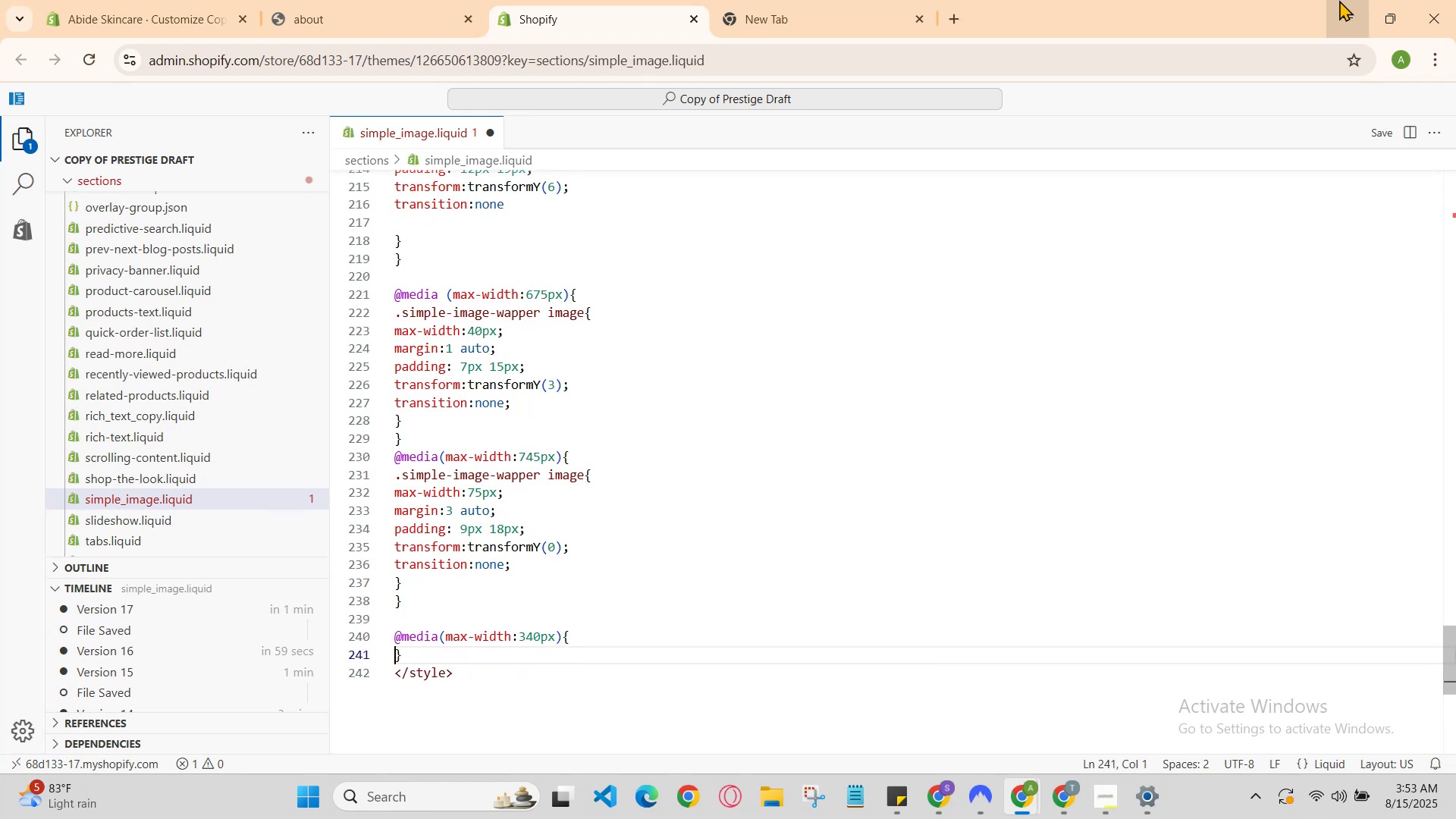 
key(Enter)
 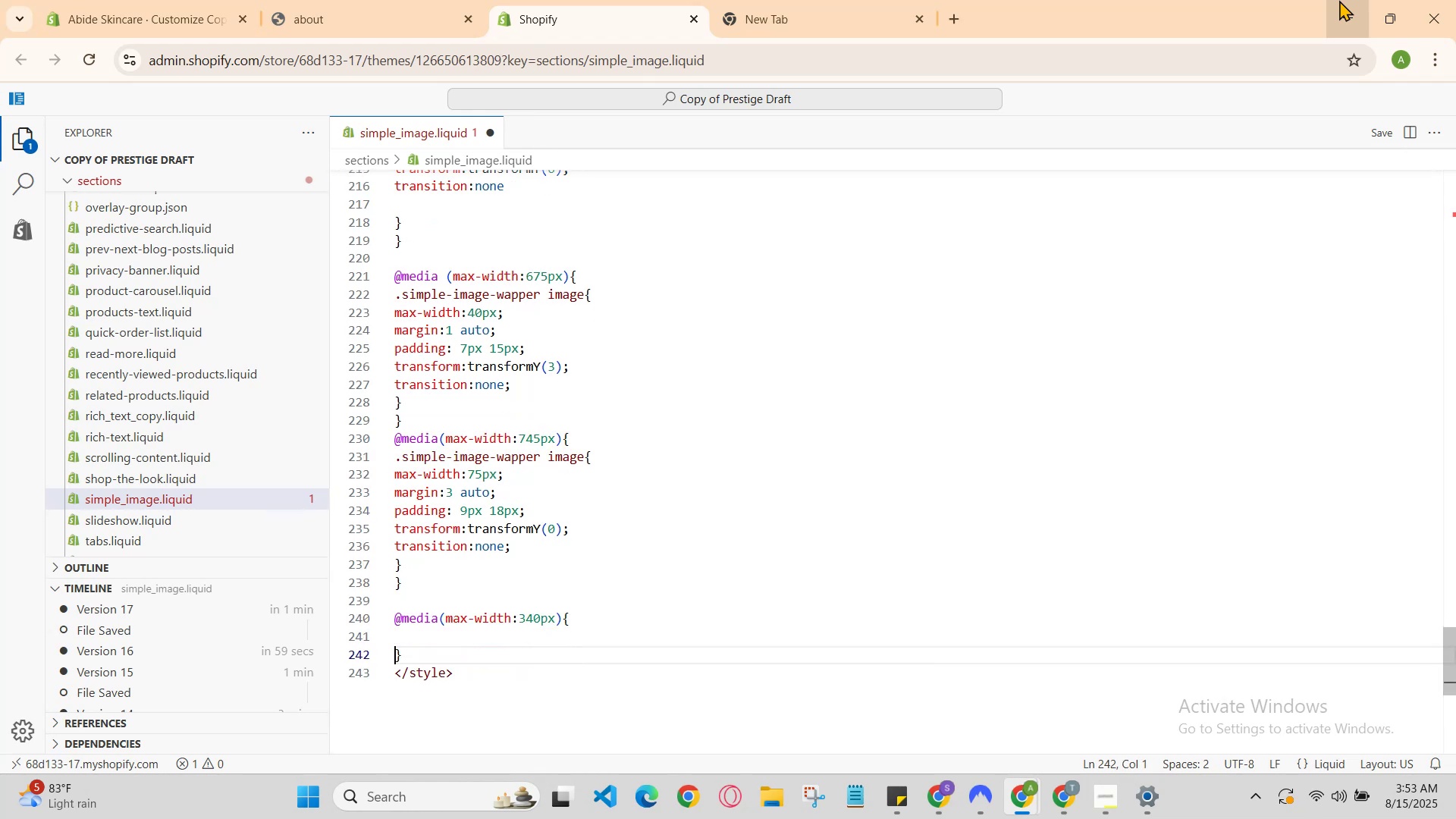 
key(Enter)
 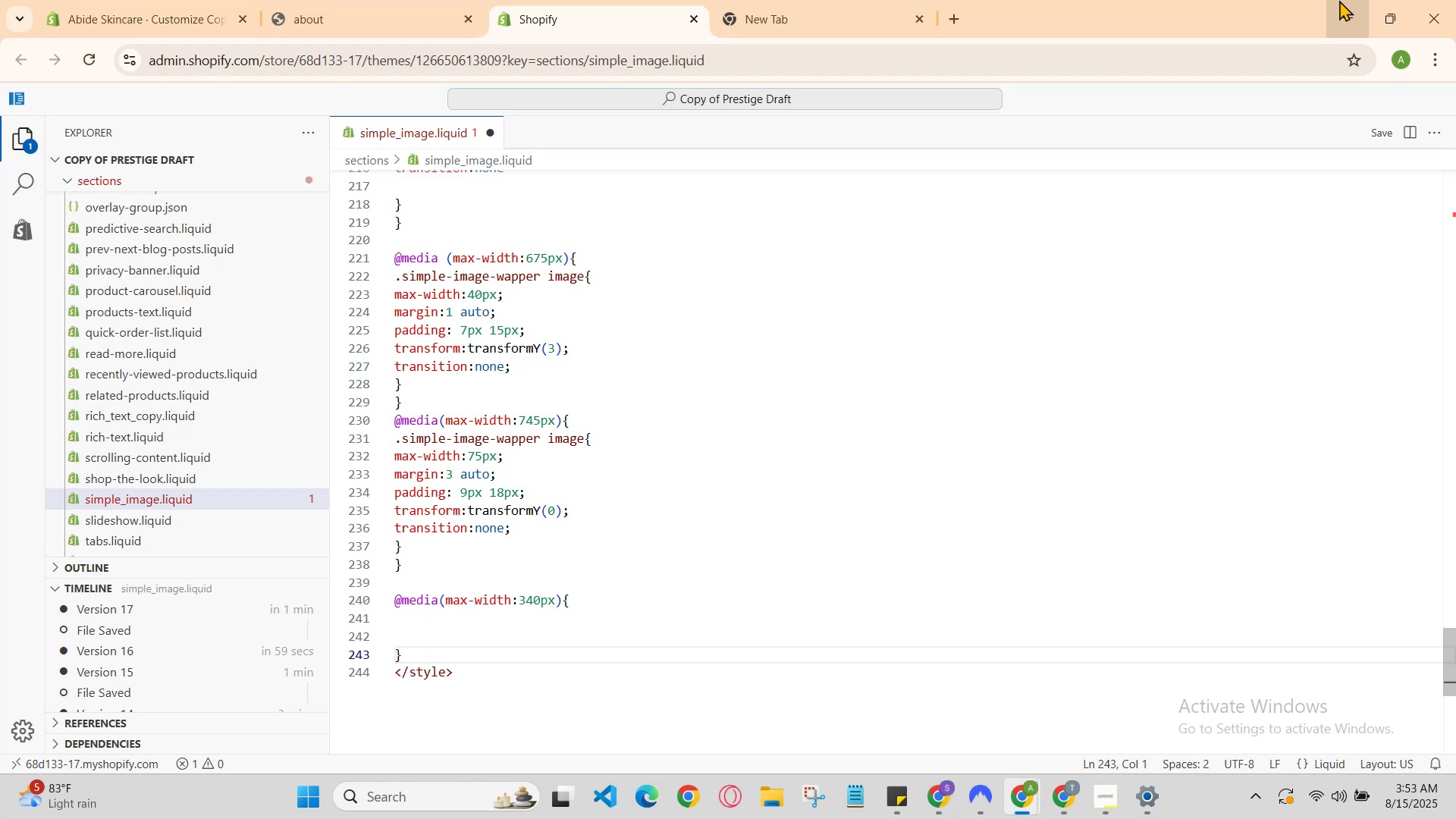 
key(ArrowUp)
 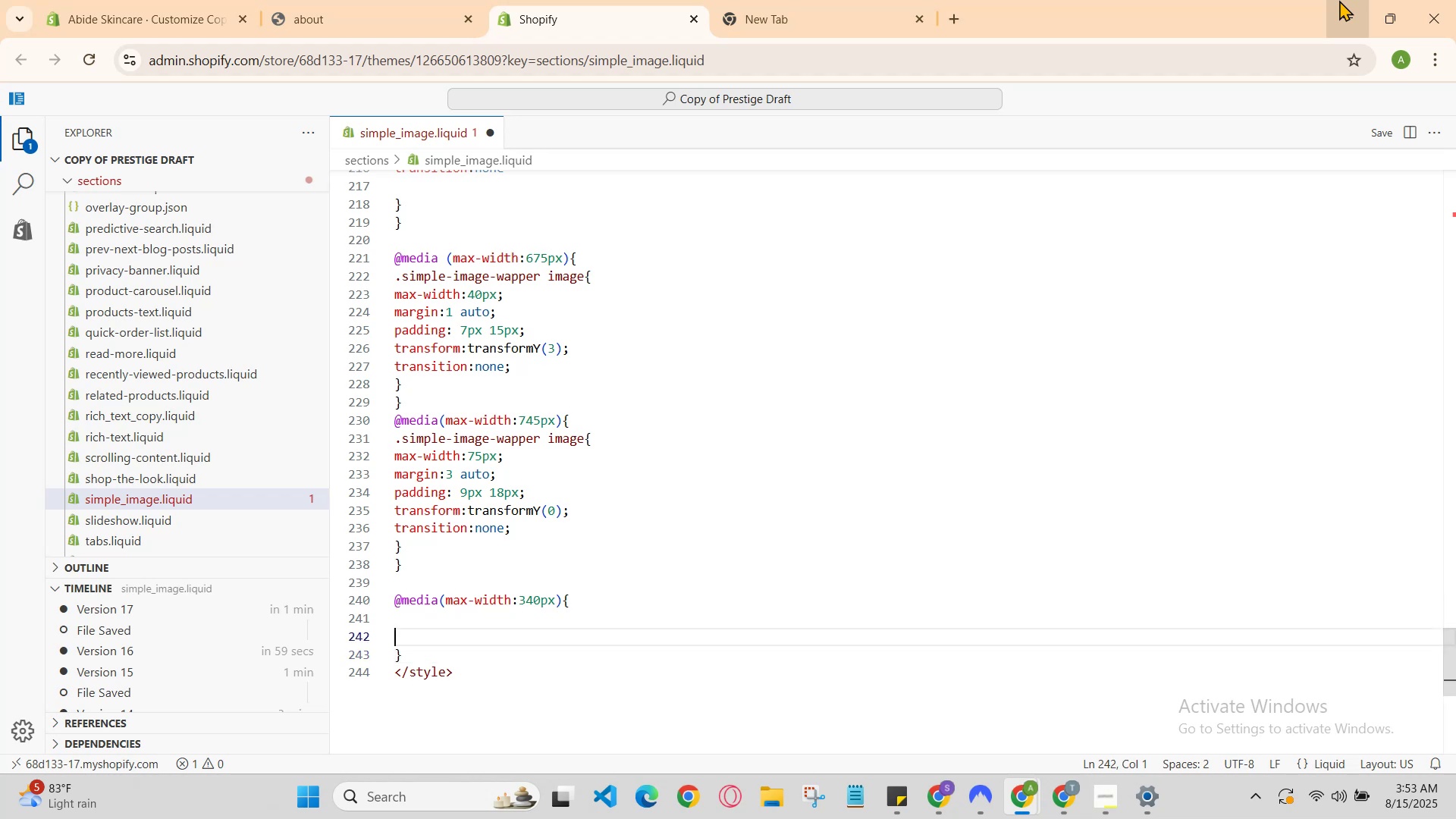 
key(ArrowUp)
 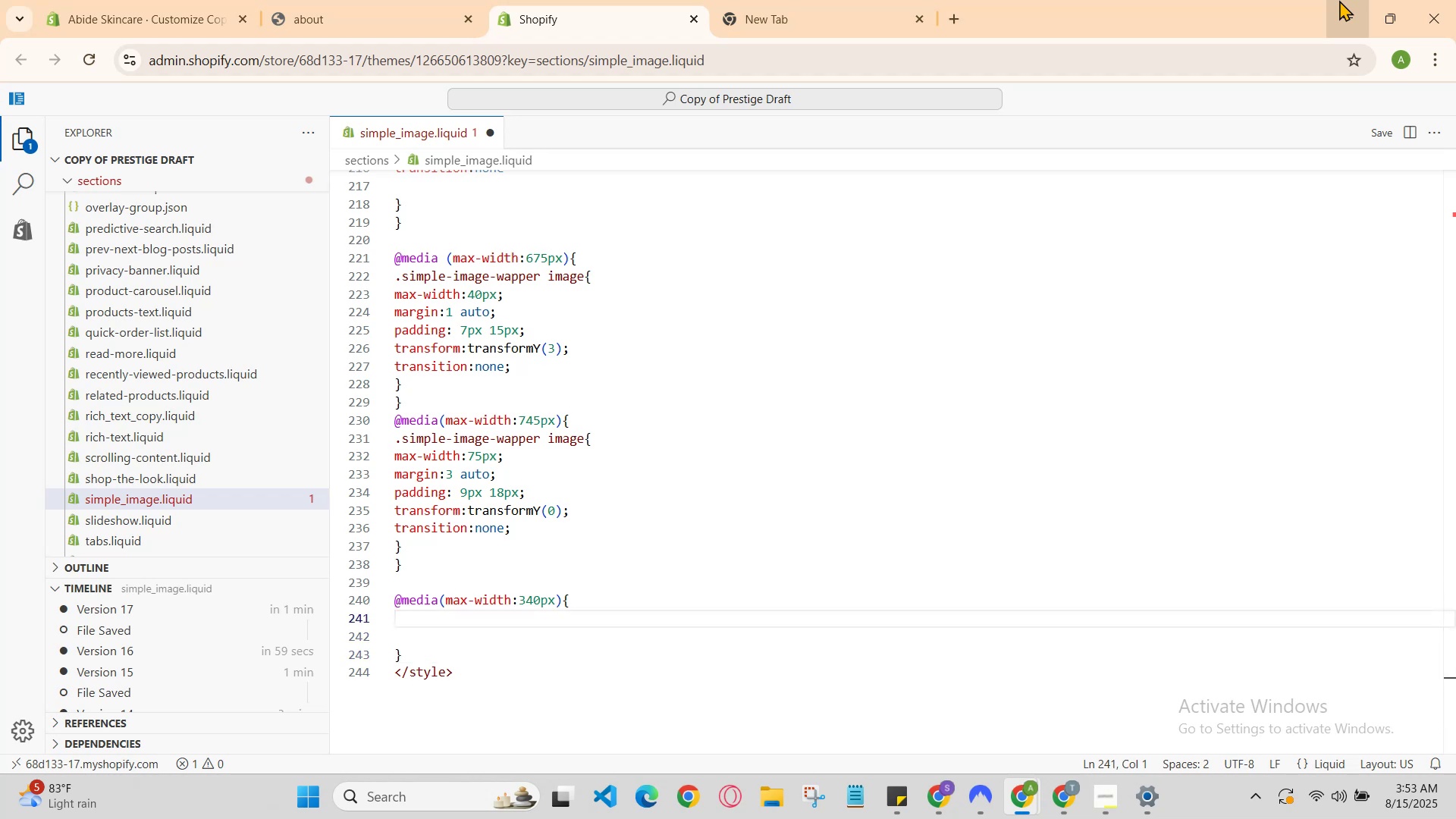 
type(.si)
key(Backspace)
key(Backspace)
key(Backspace)
 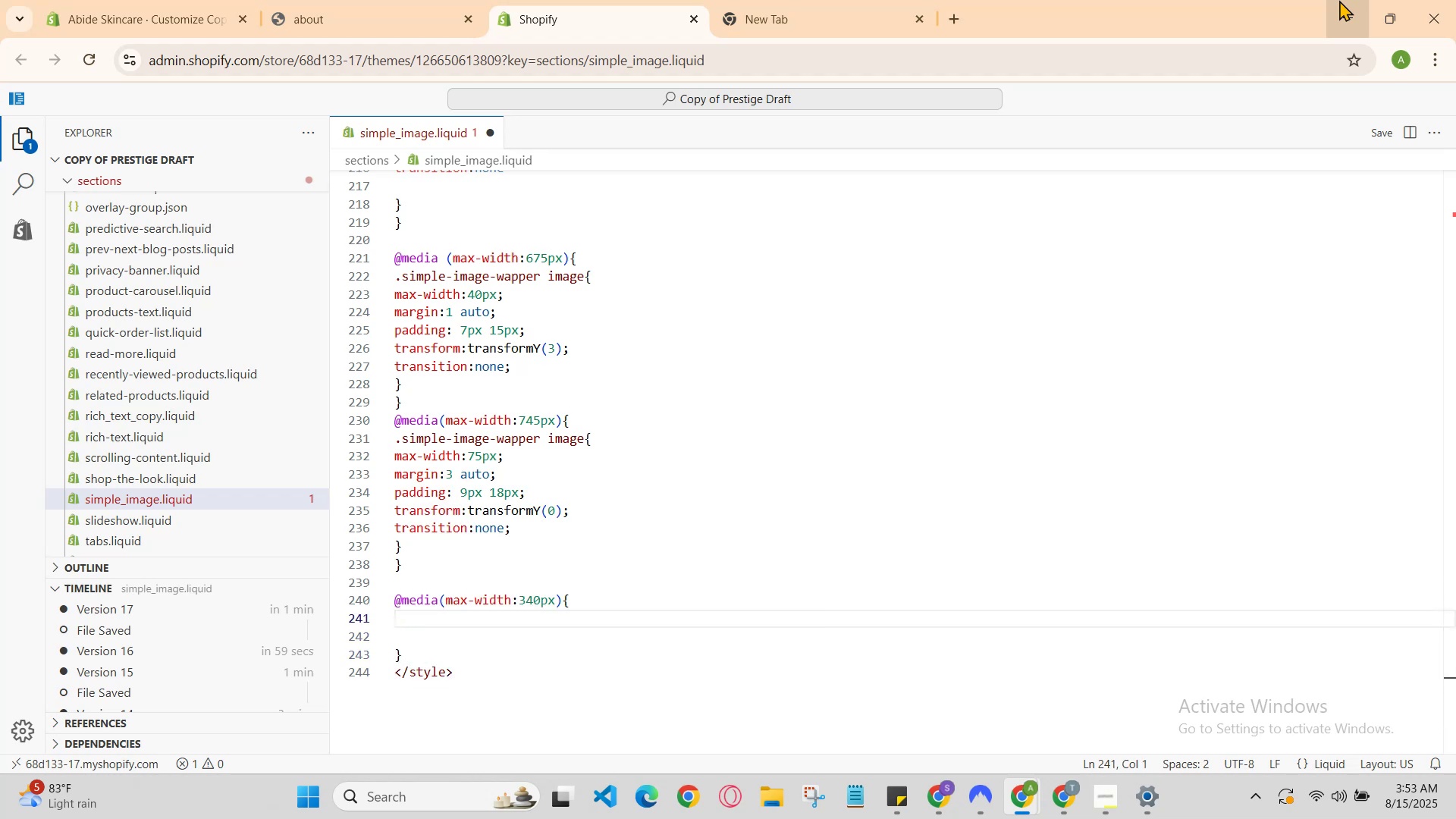 
key(ArrowLeft)
 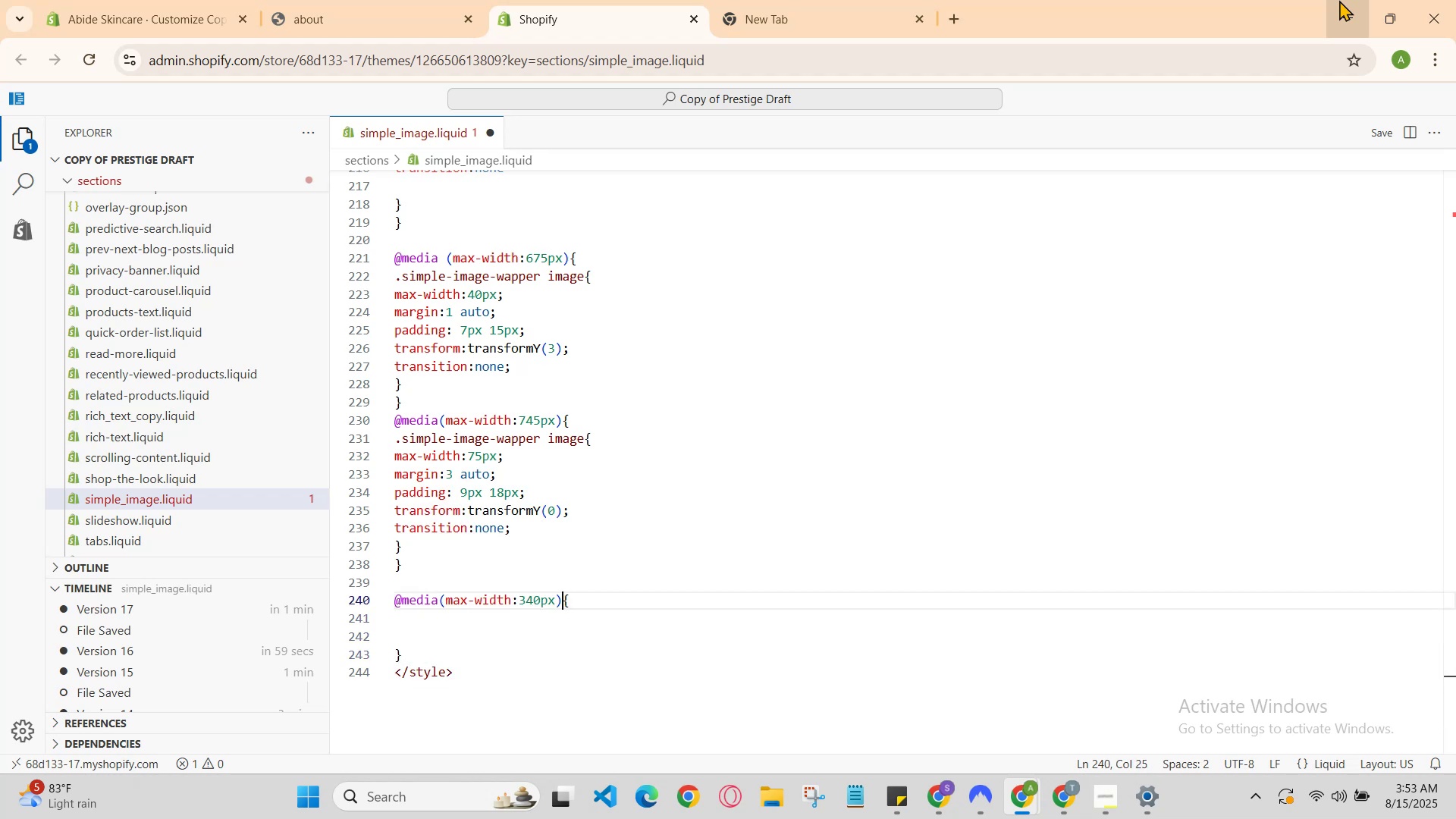 
key(ArrowLeft)
 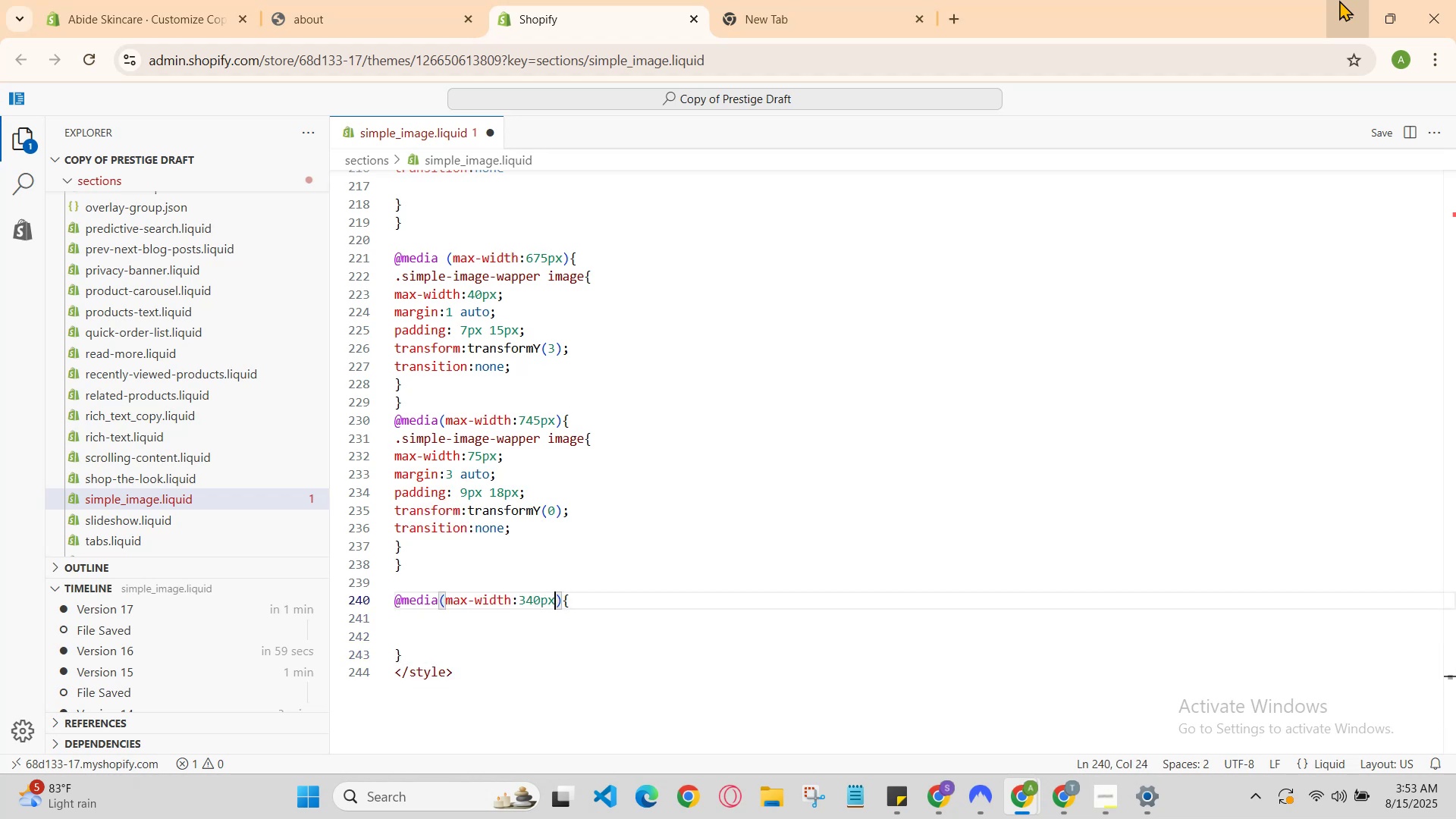 
key(ArrowLeft)
 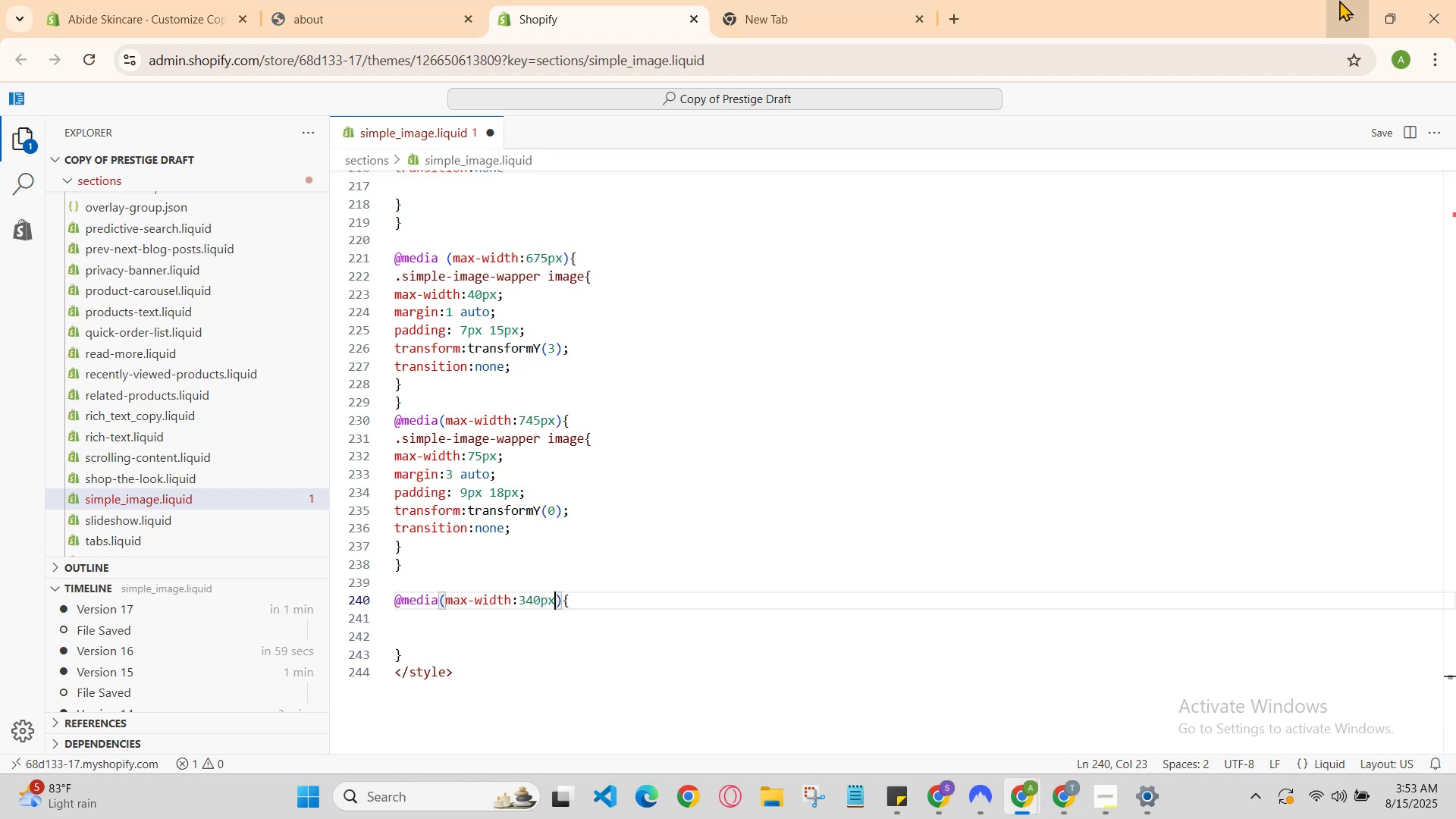 
key(ArrowLeft)
 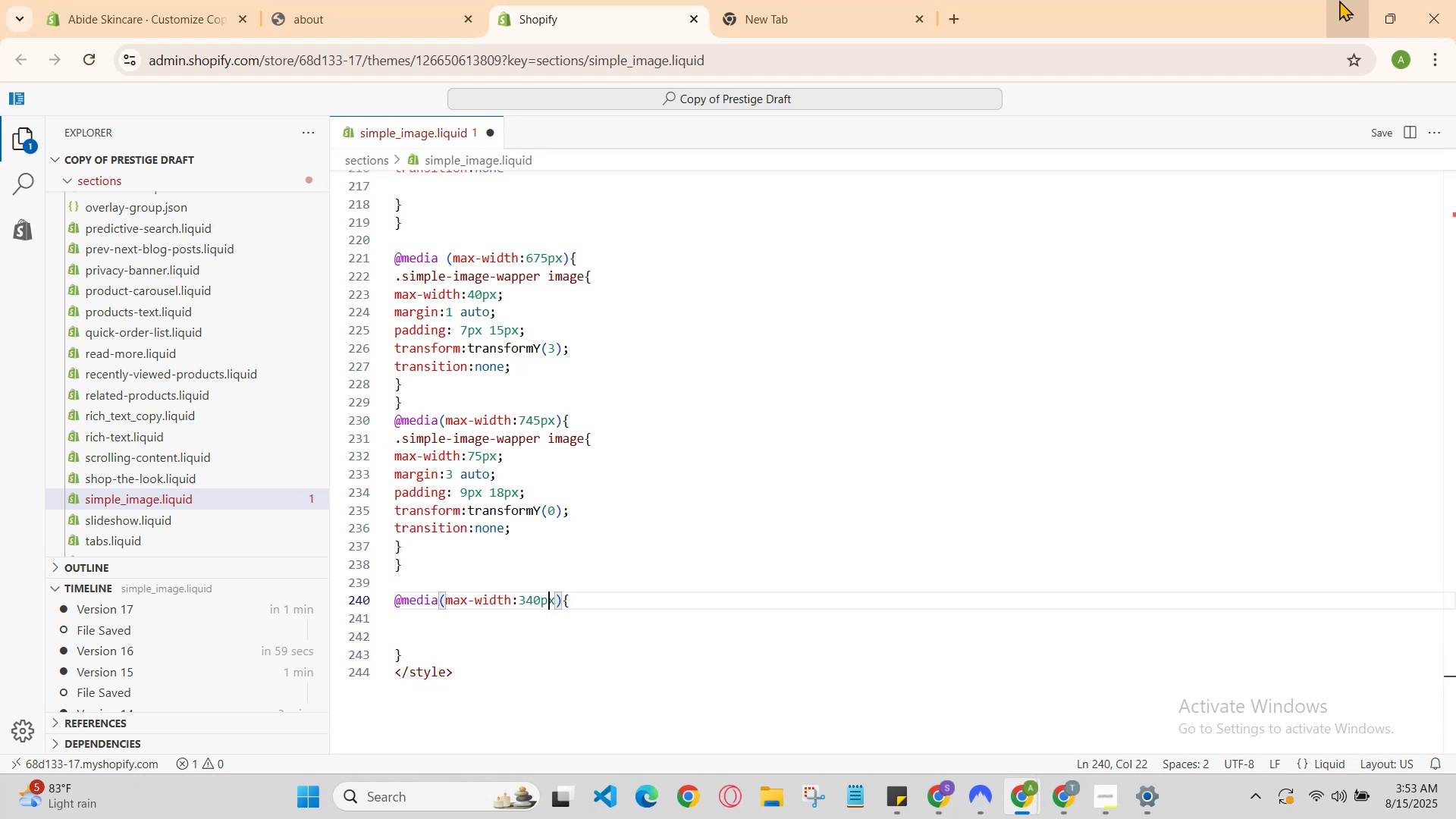 
key(ArrowLeft)
 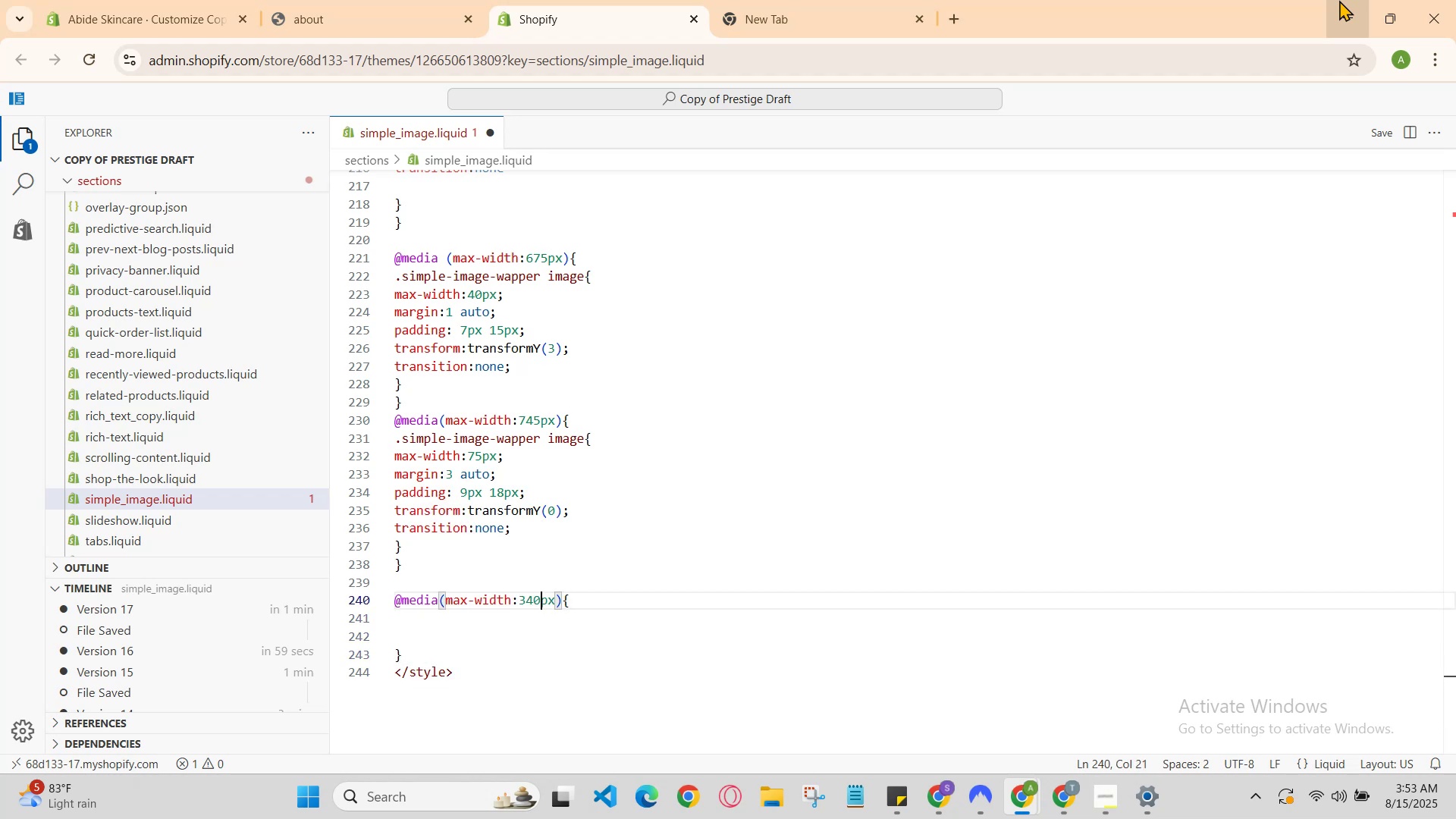 
key(ArrowLeft)
 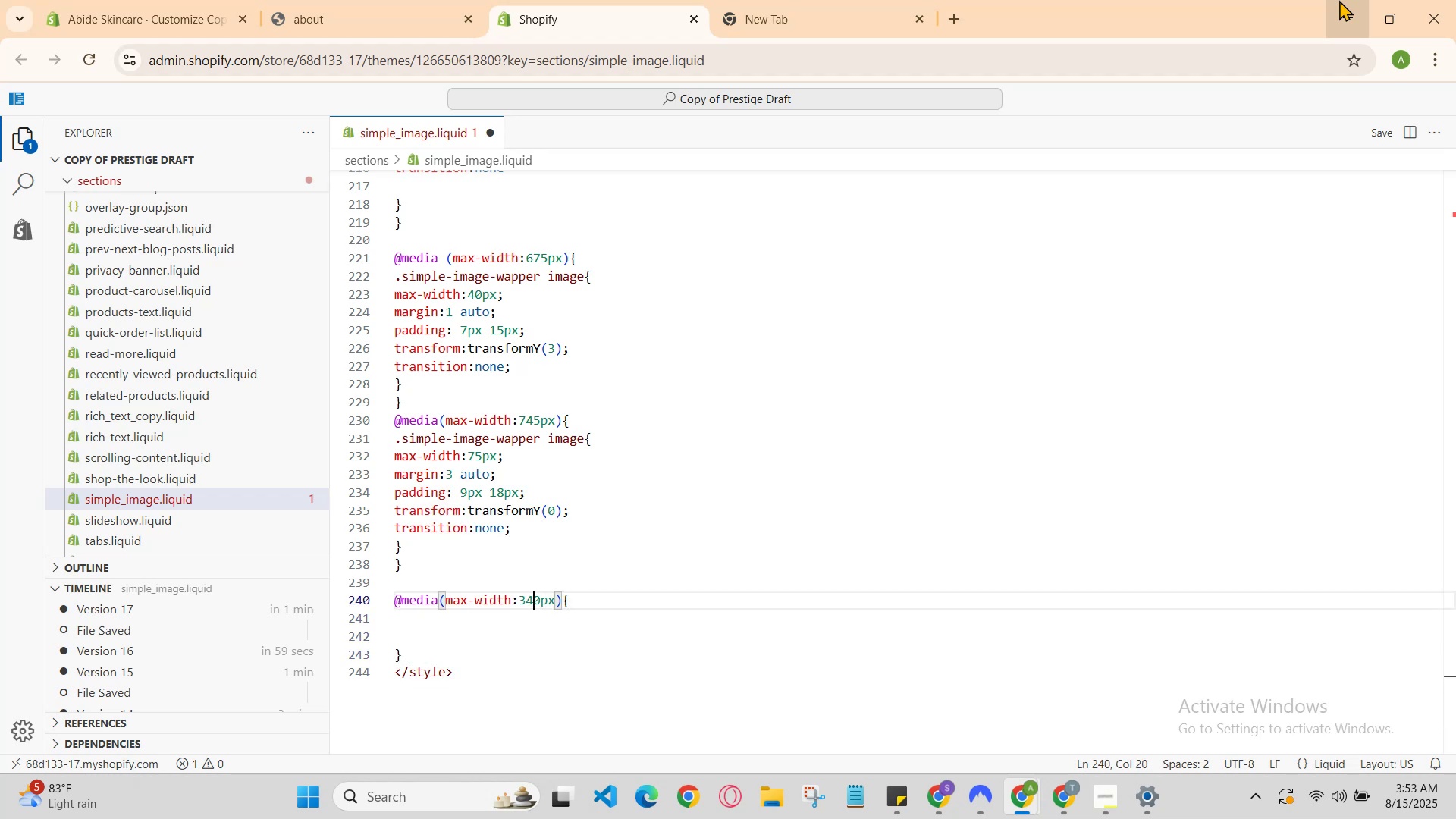 
key(Backspace)
 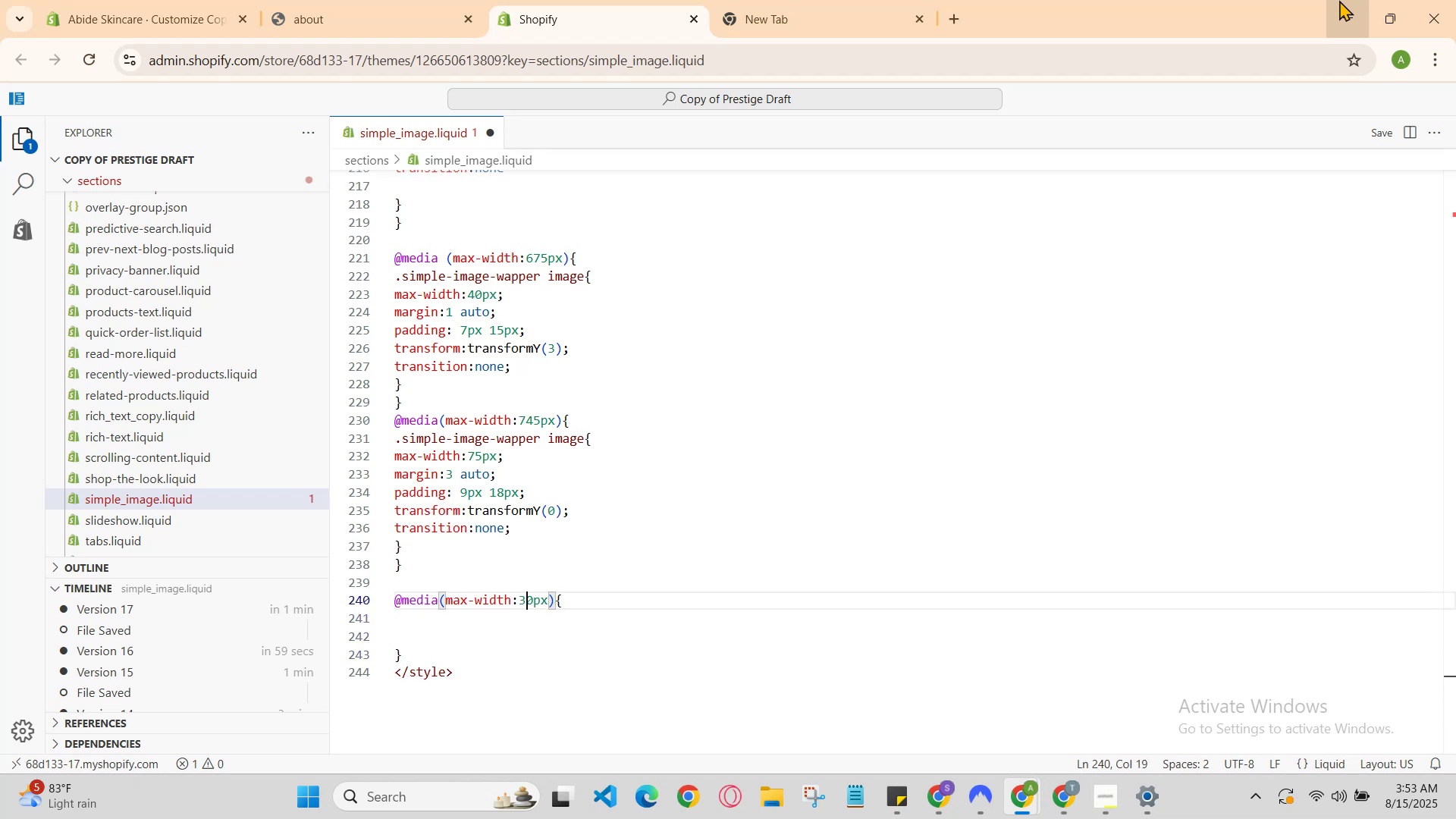 
key(9)
 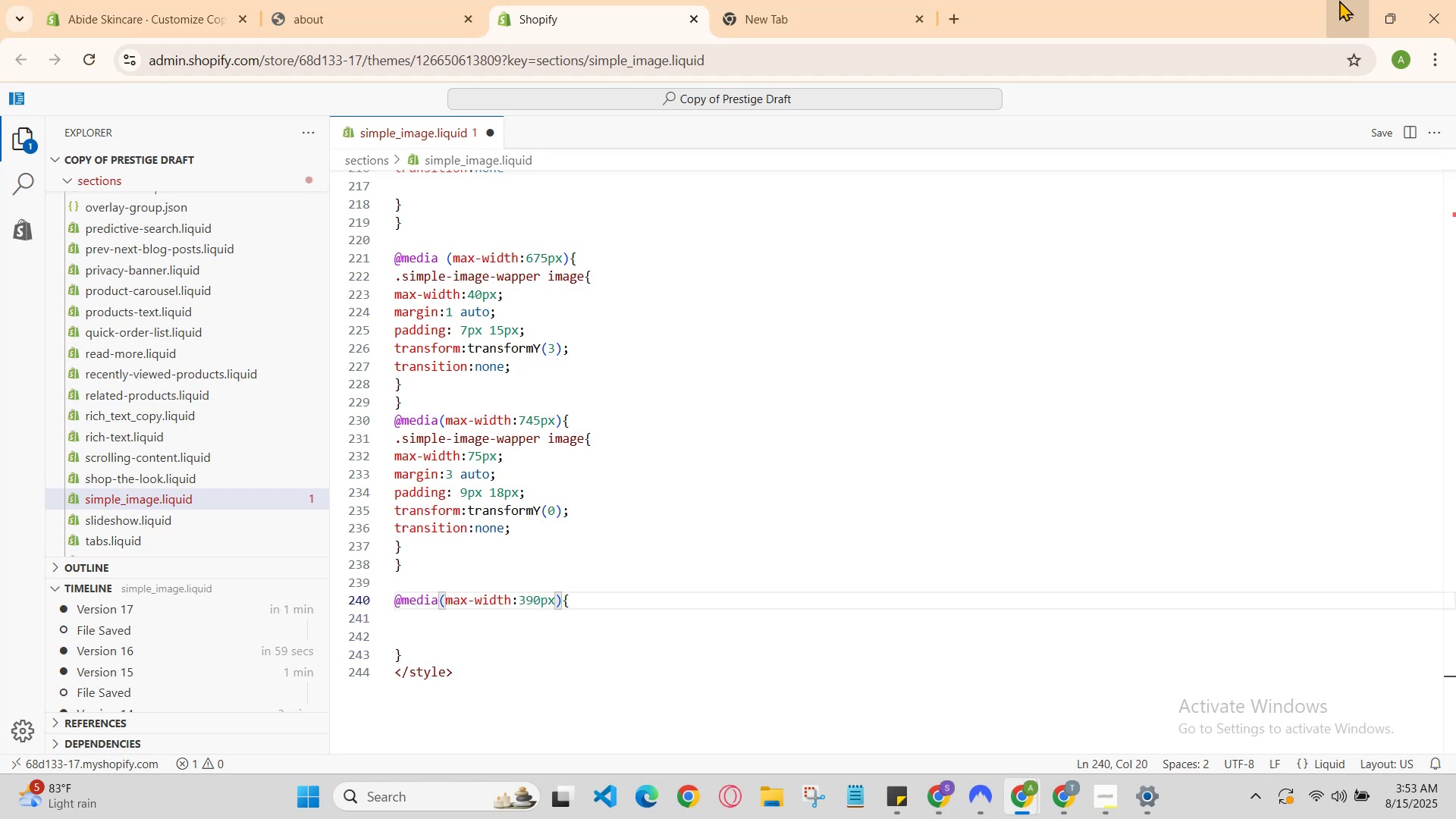 
key(ArrowDown)
 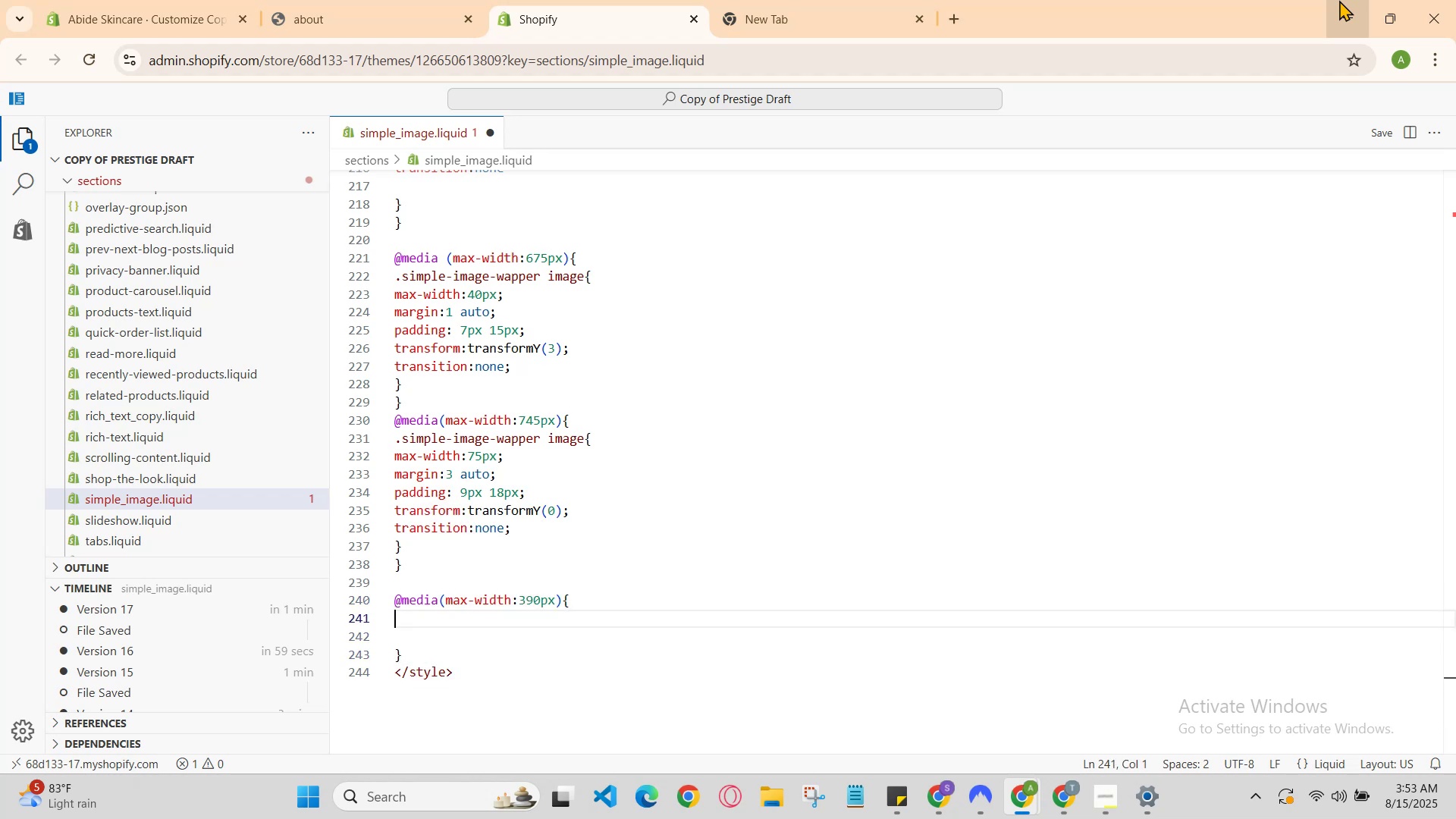 
type(ma)
key(Backspace)
key(Backspace)
type(.simple-image )
key(Backspace)
type(-wapper )
key(Backspace)
type( image )
key(Backspace)
type({)
 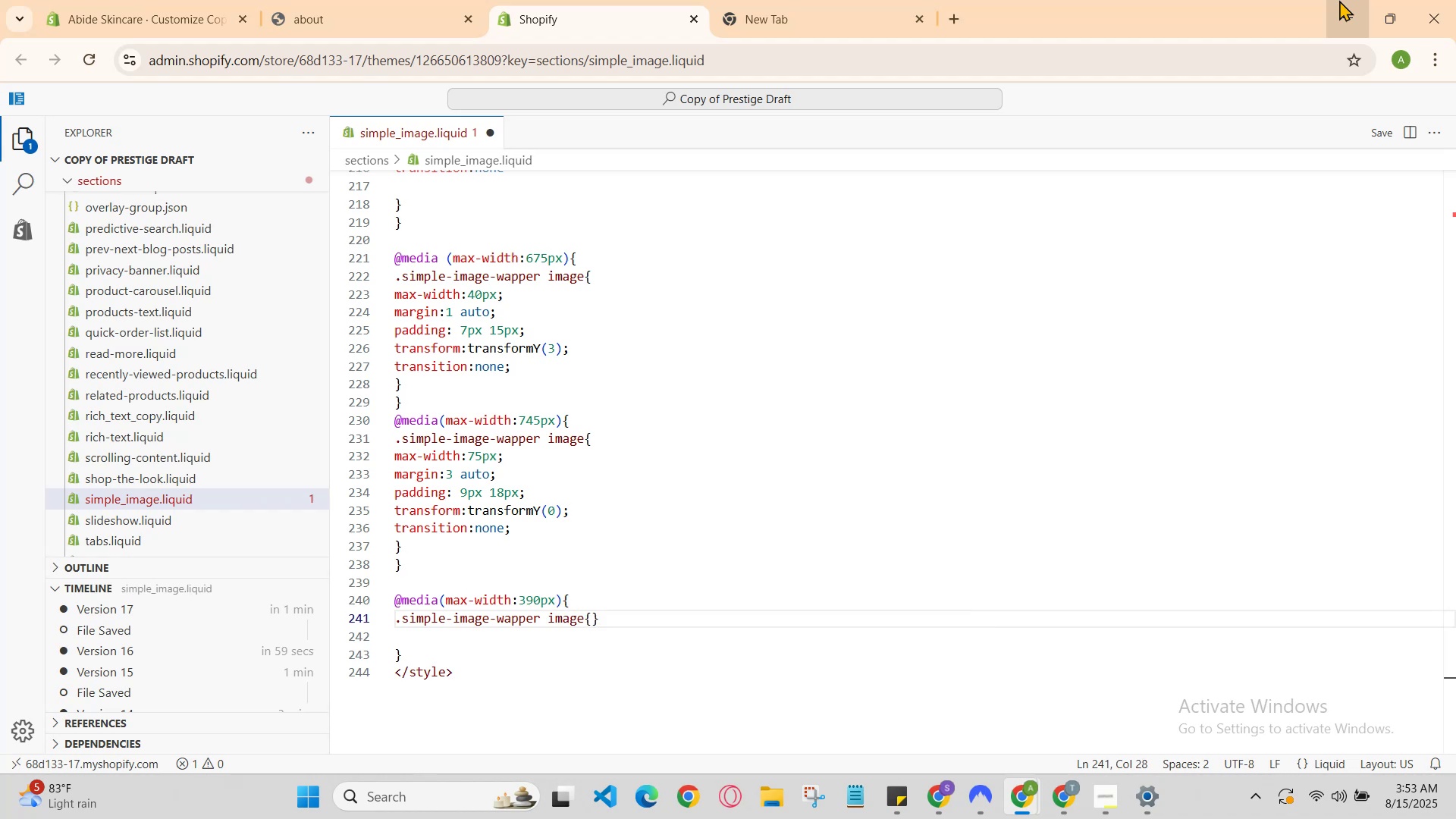 
key(Enter)
 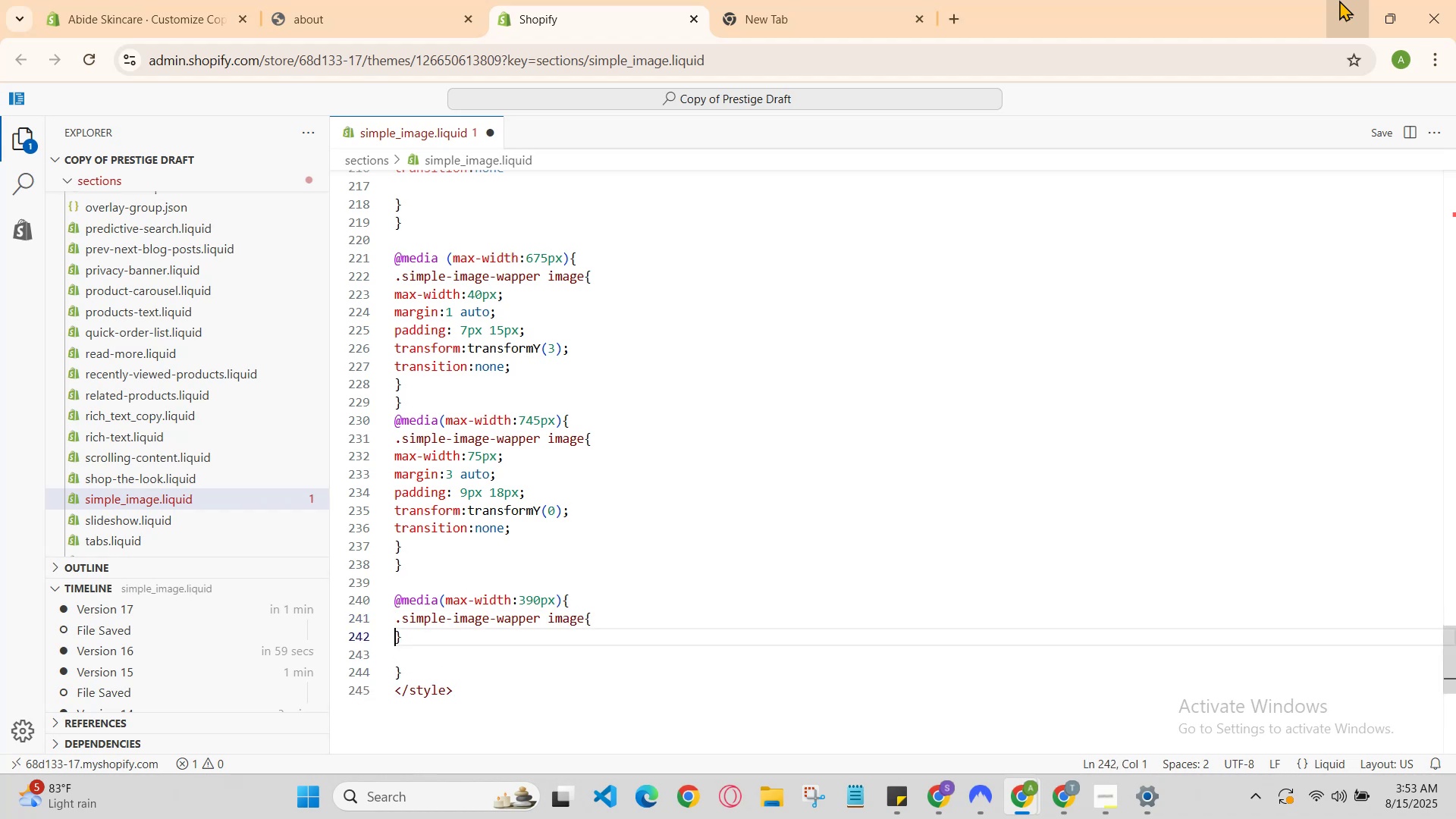 
key(Enter)
 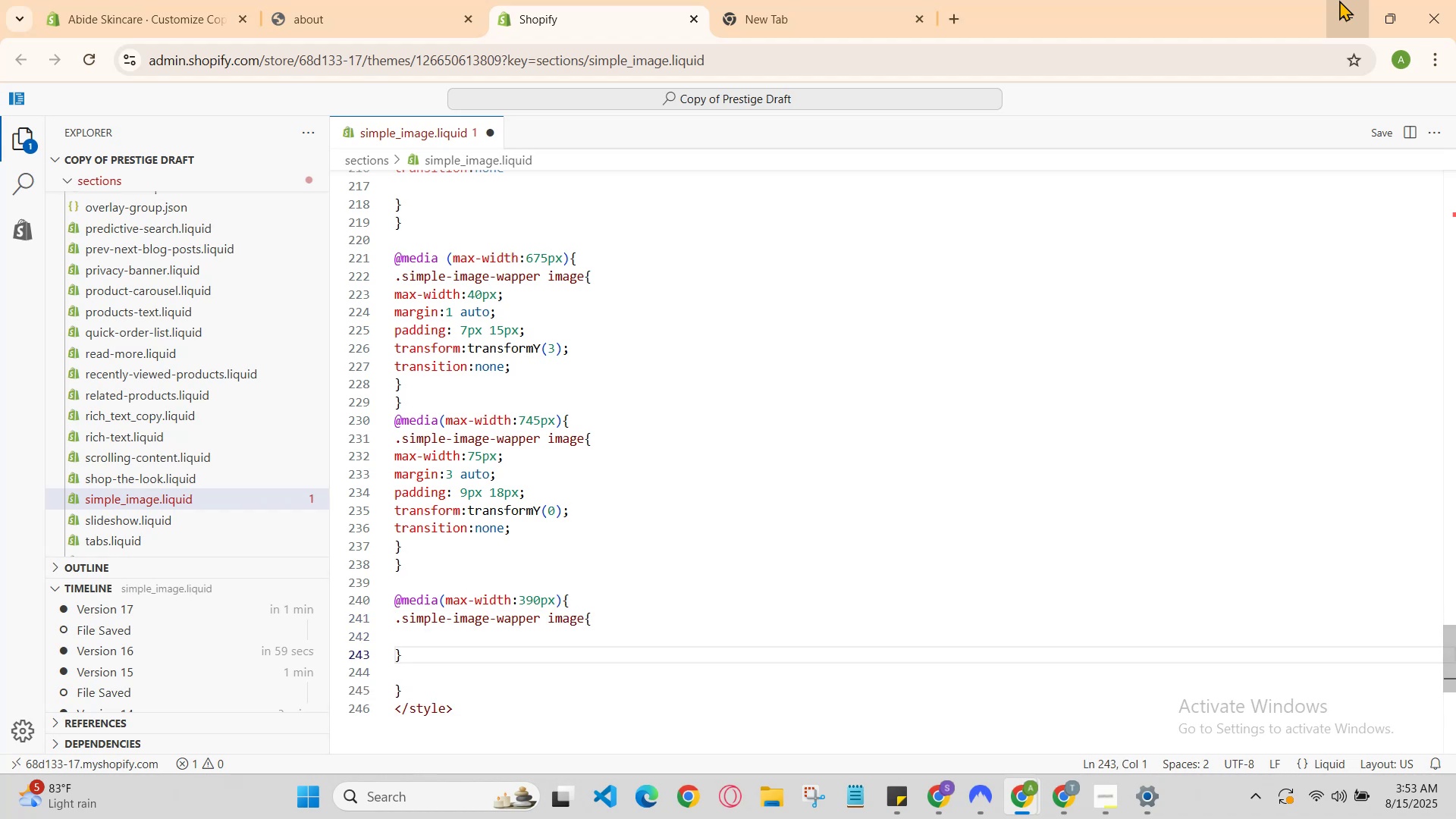 
key(ArrowUp)
 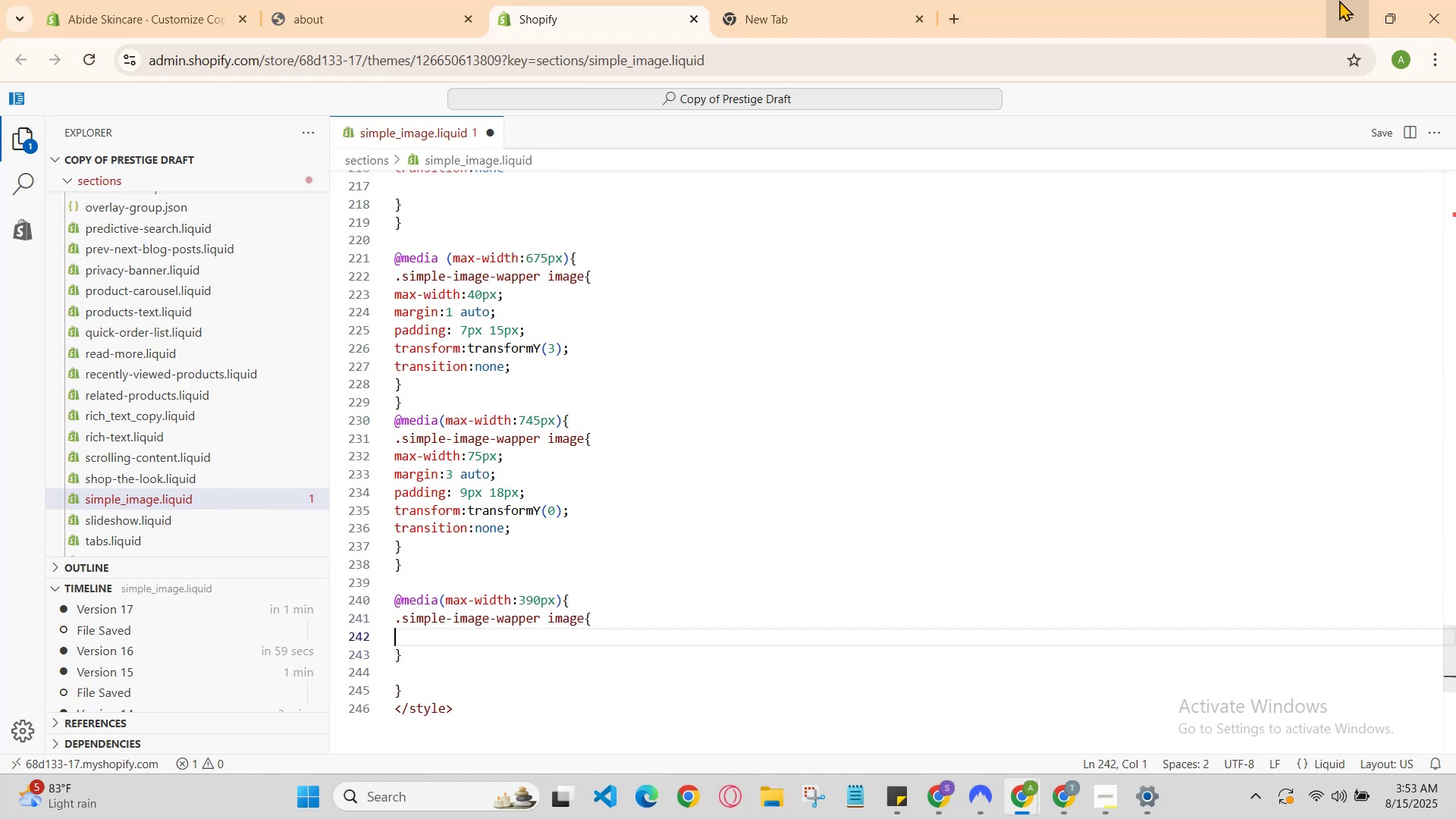 
key(ArrowUp)
 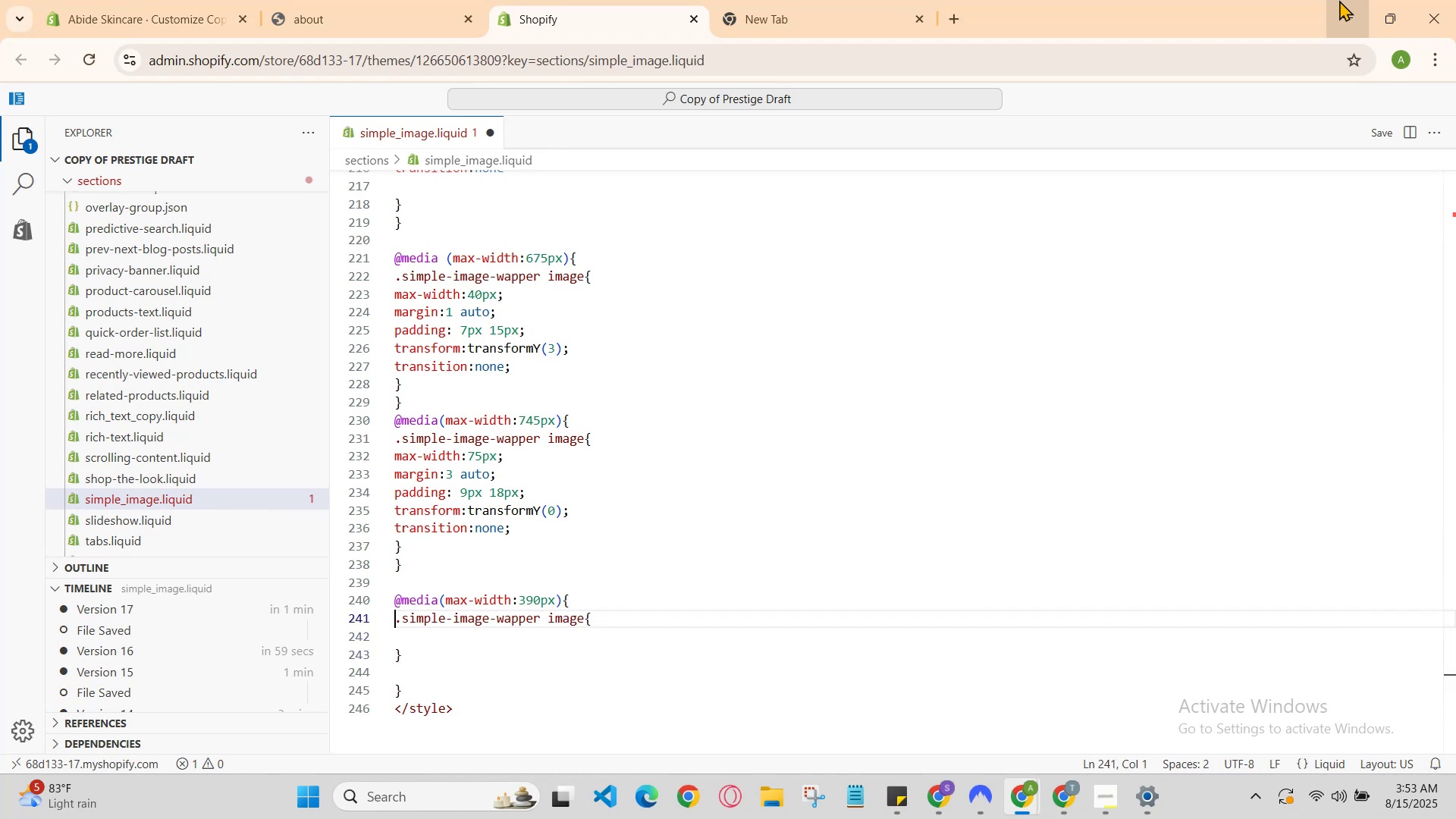 
key(ArrowDown)
 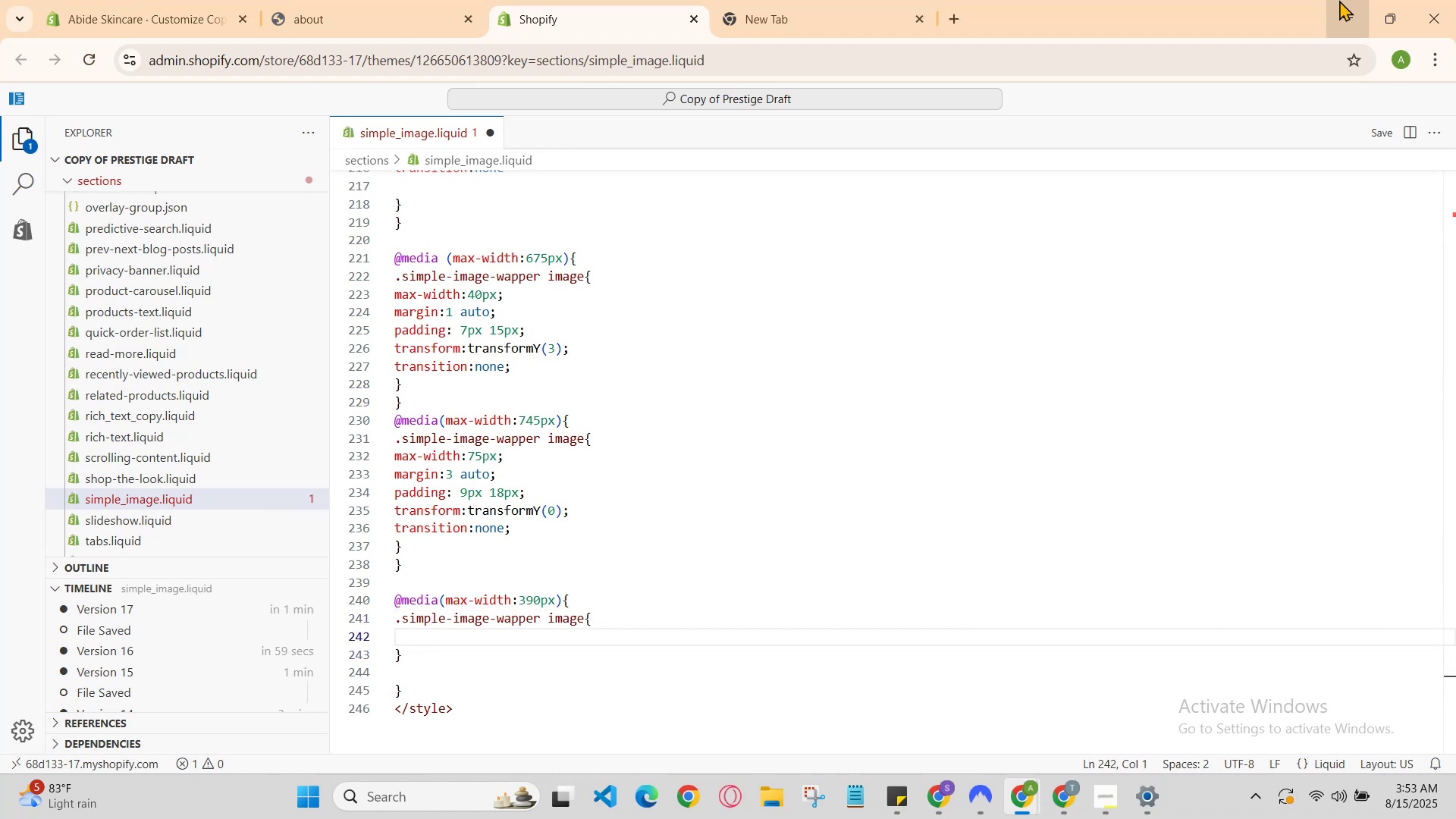 
type(max-width:72px;)
 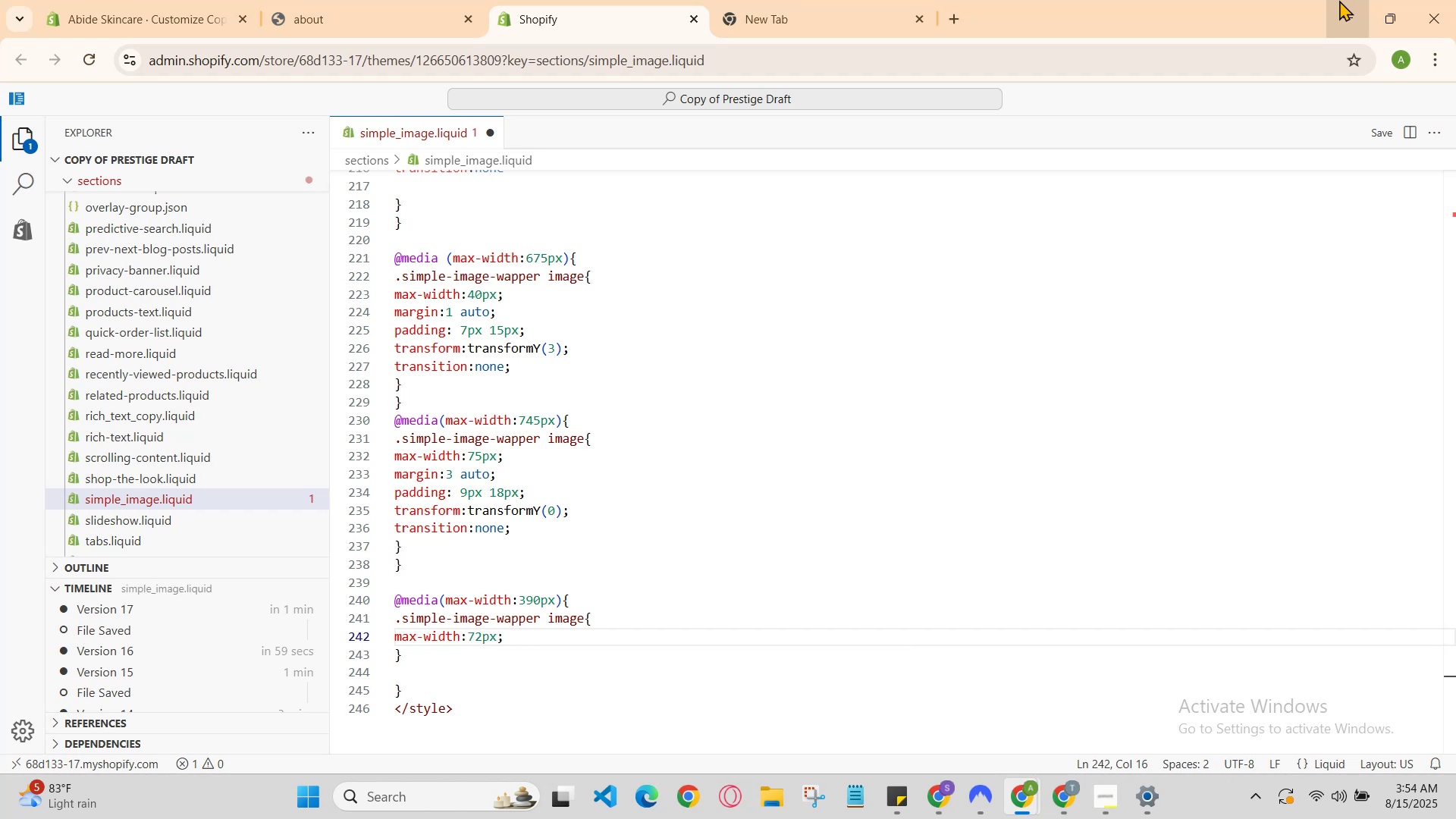 
key(Enter)
 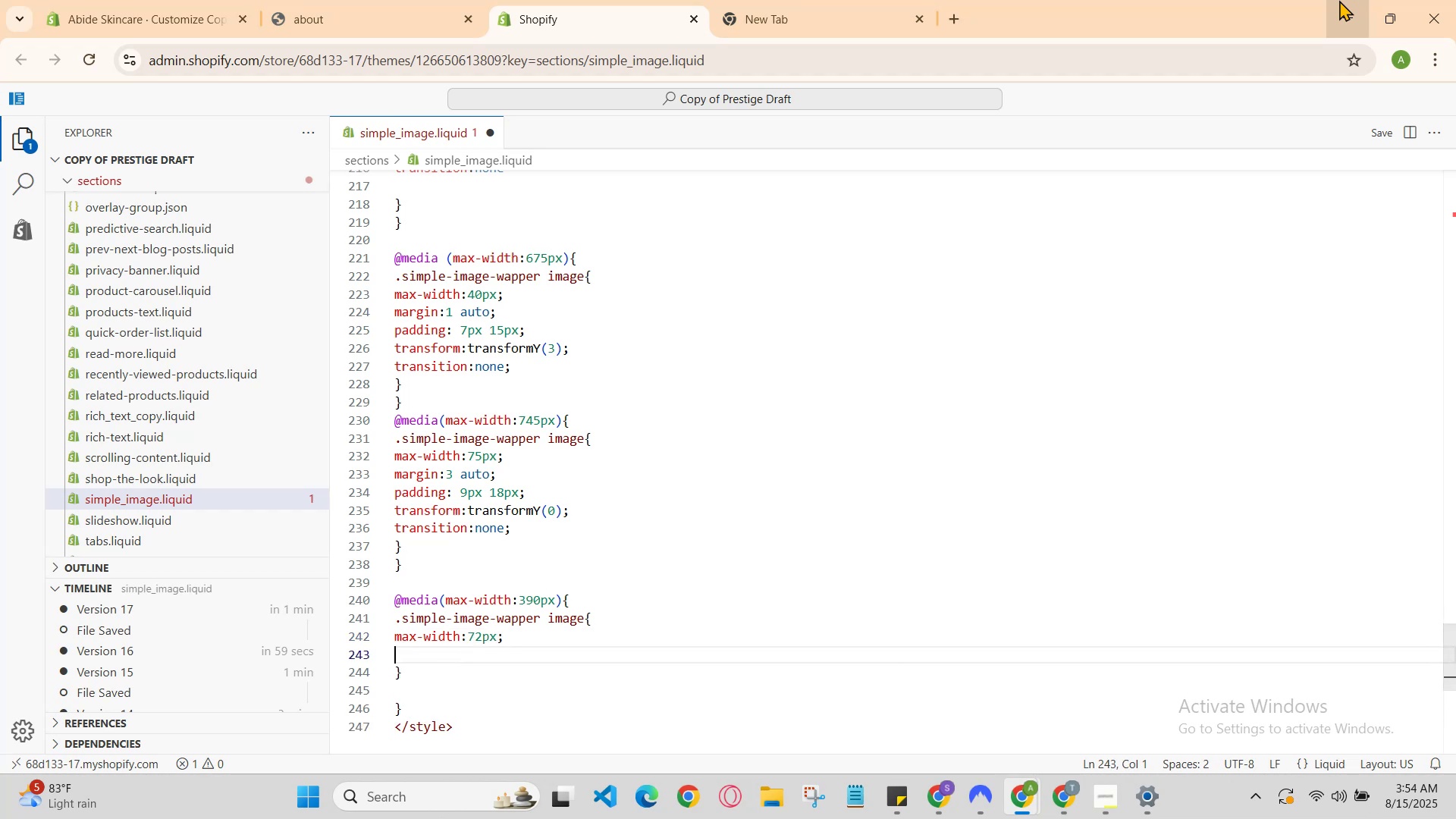 
type(margin )
key(Backspace)
type(: )
key(Backspace)
type(5 auto;)
 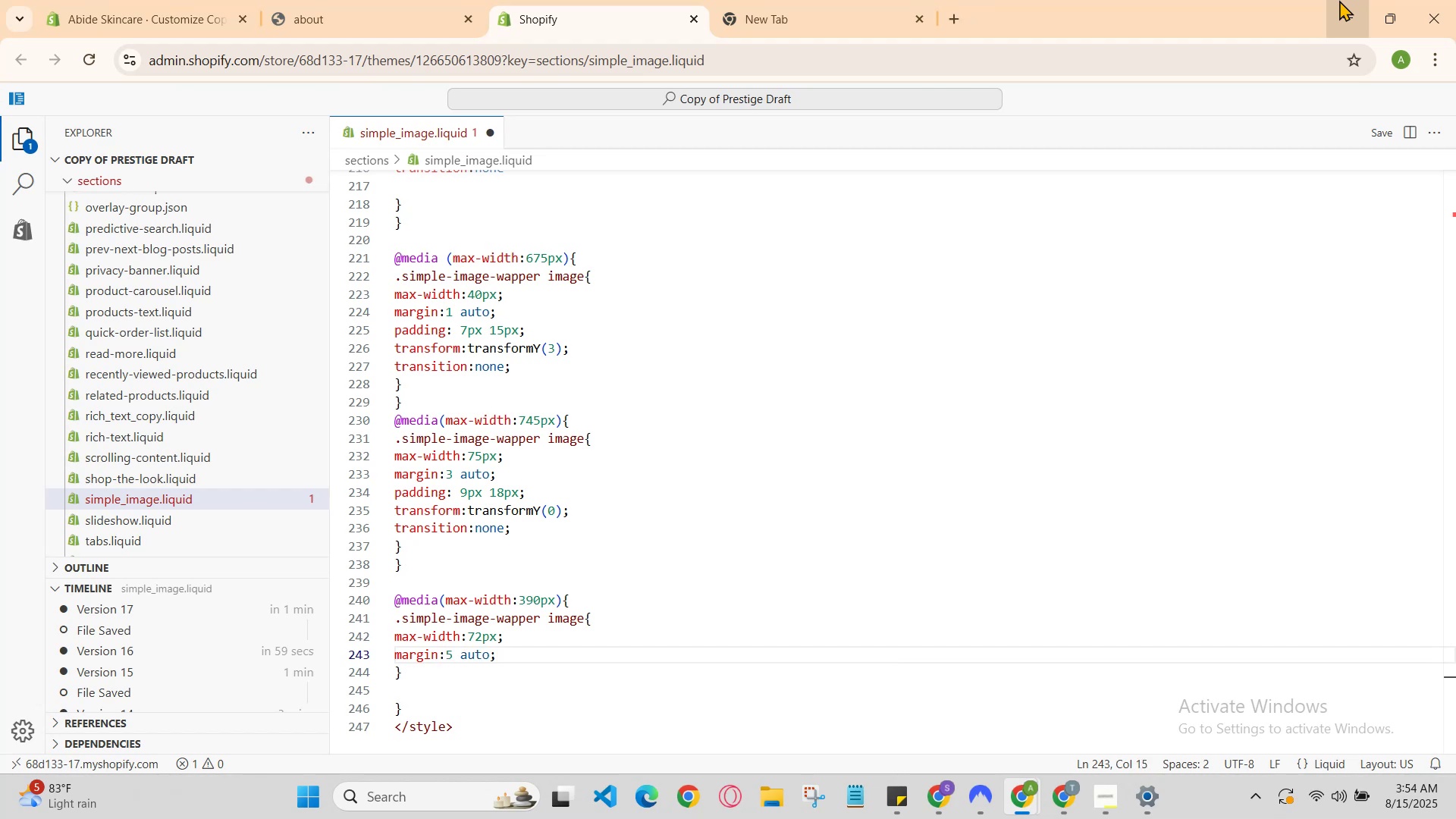 
key(Control+Z)
 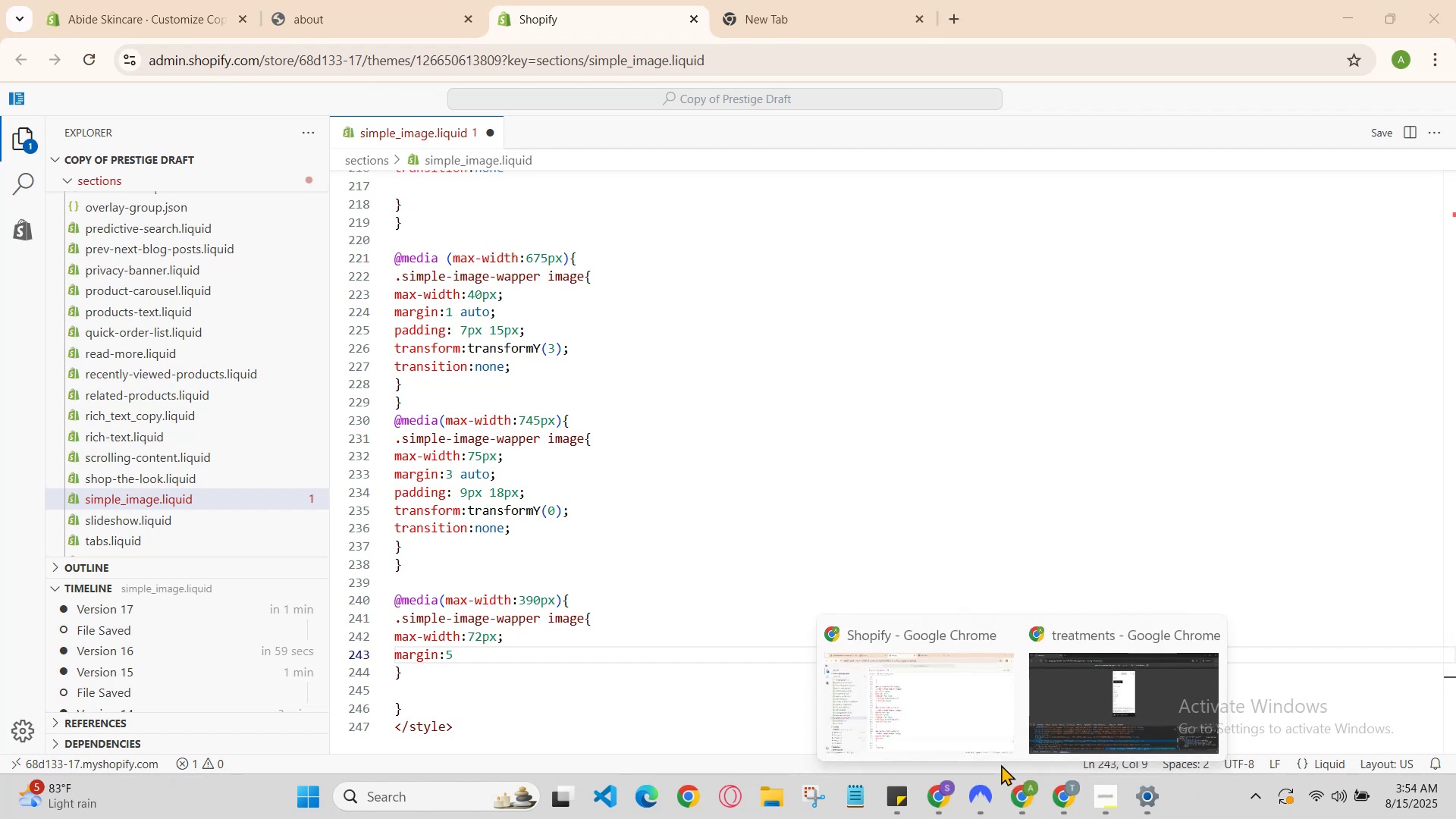 
hold_key(key=ControlLeft, duration=0.64)
left_click_drag(start_coordinate=[752, 419], to_coordinate=[752, 422])
 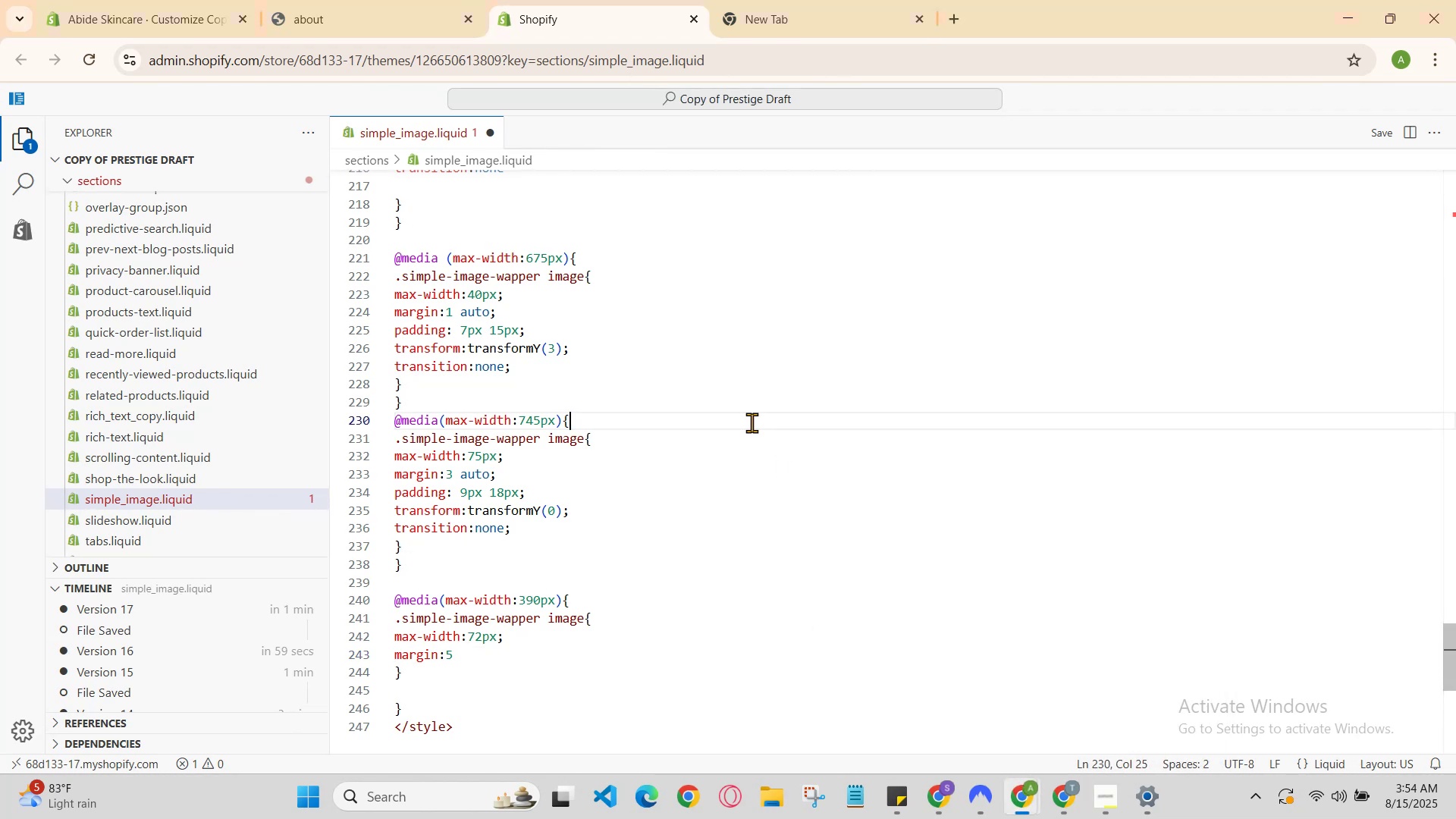 
hold_key(key=S, duration=0.31)
 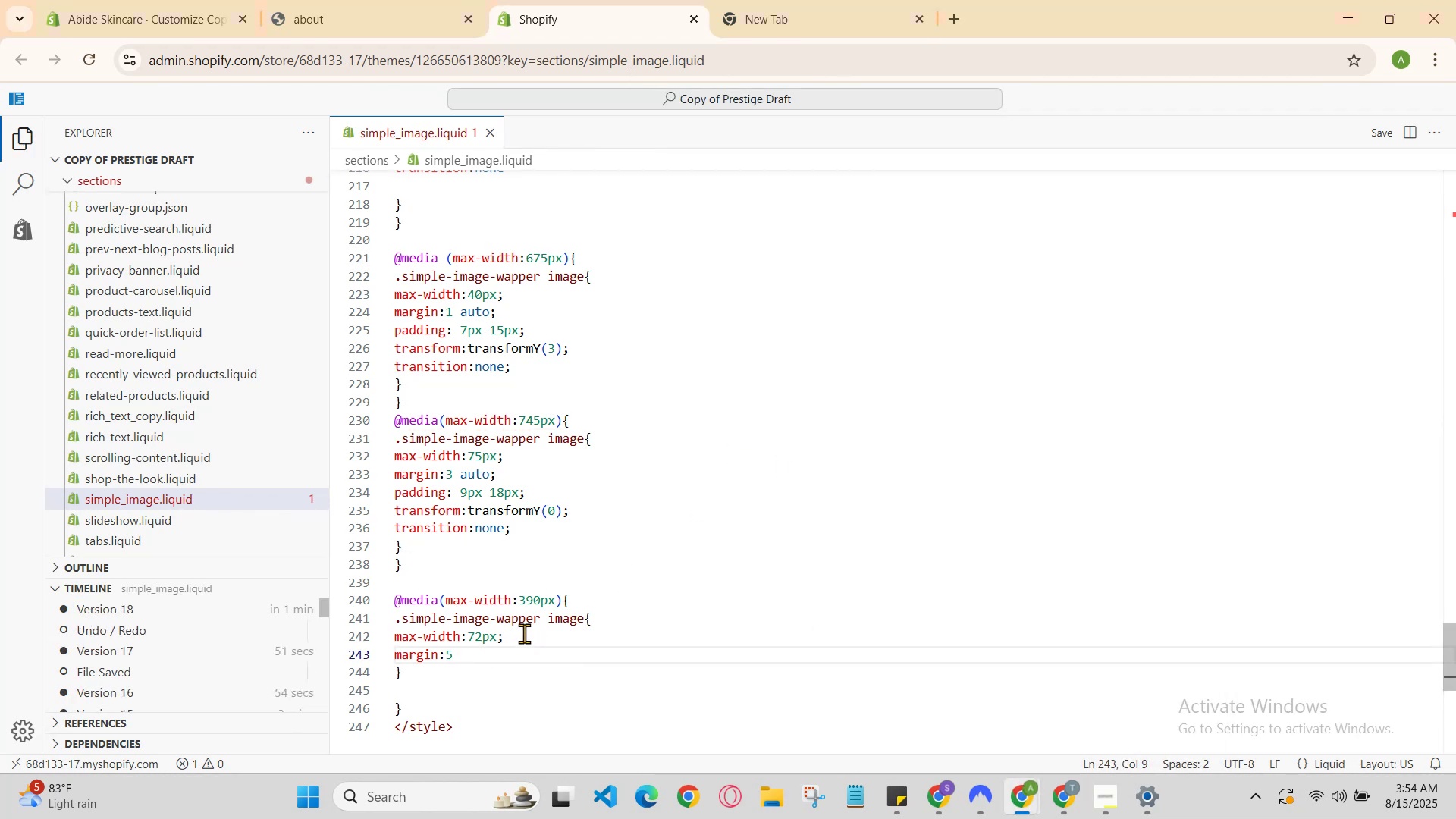 
type( auto;)
 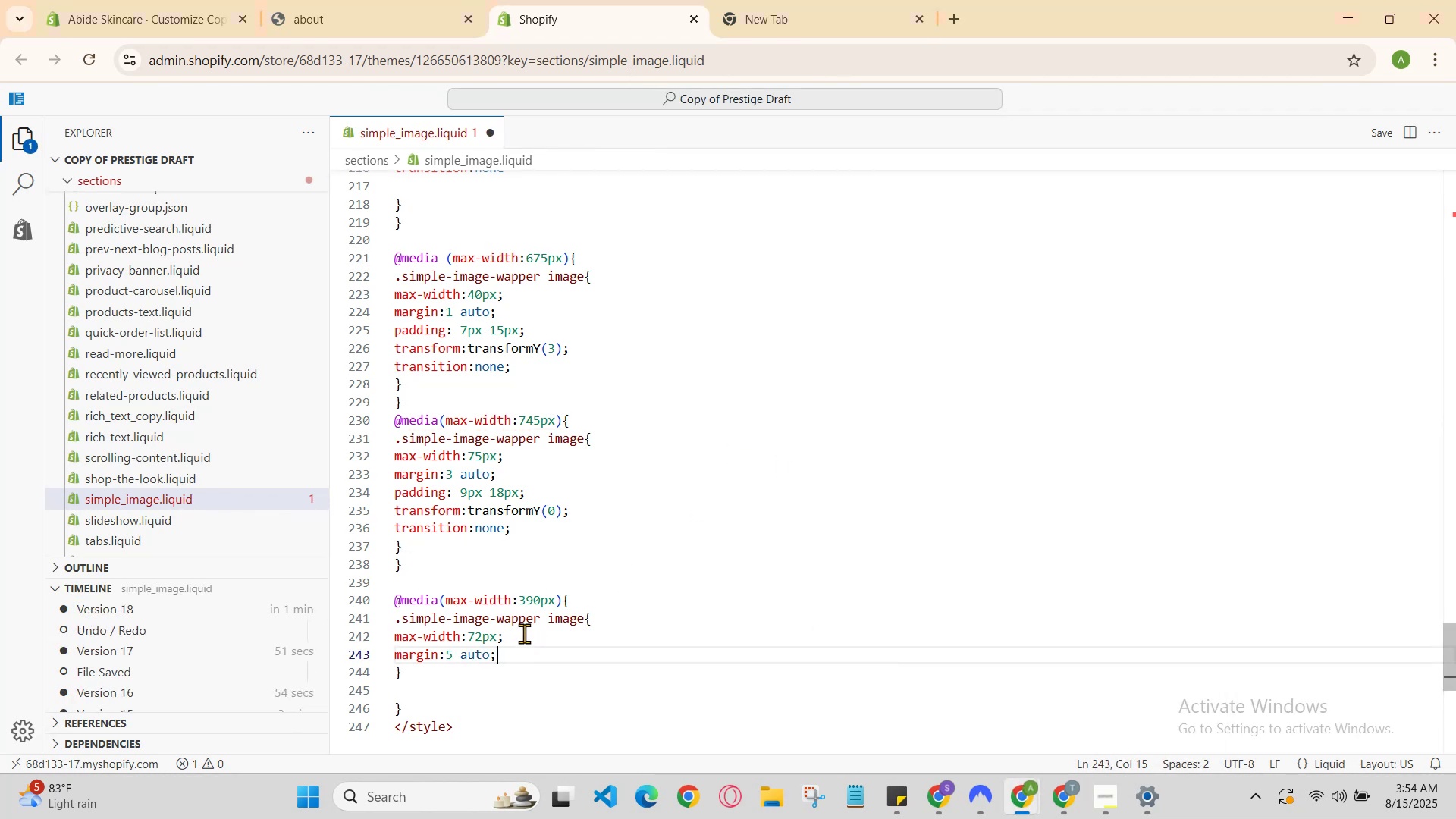 
hold_key(key=ControlLeft, duration=0.62)
 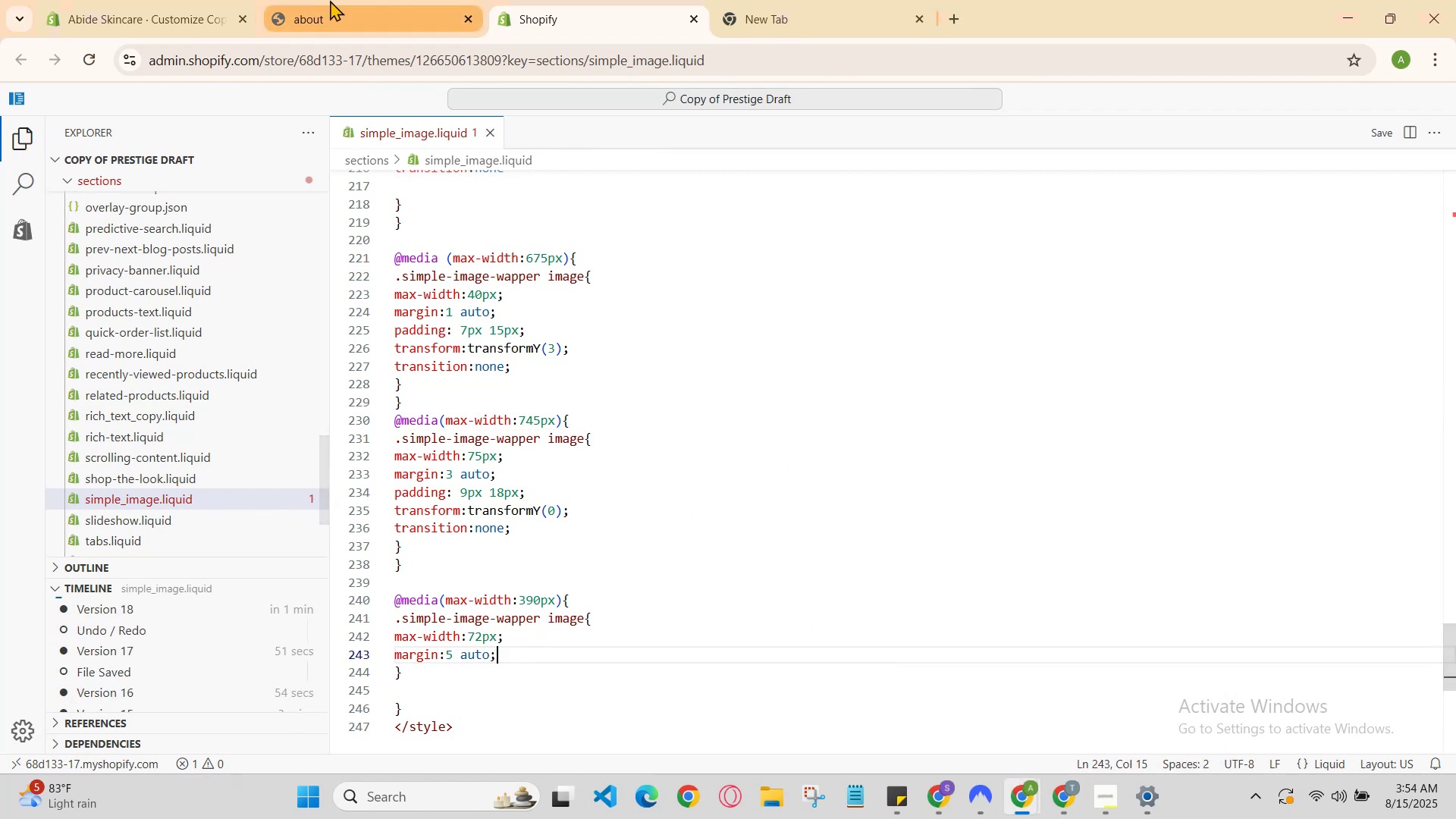 
hold_key(key=S, duration=0.43)
 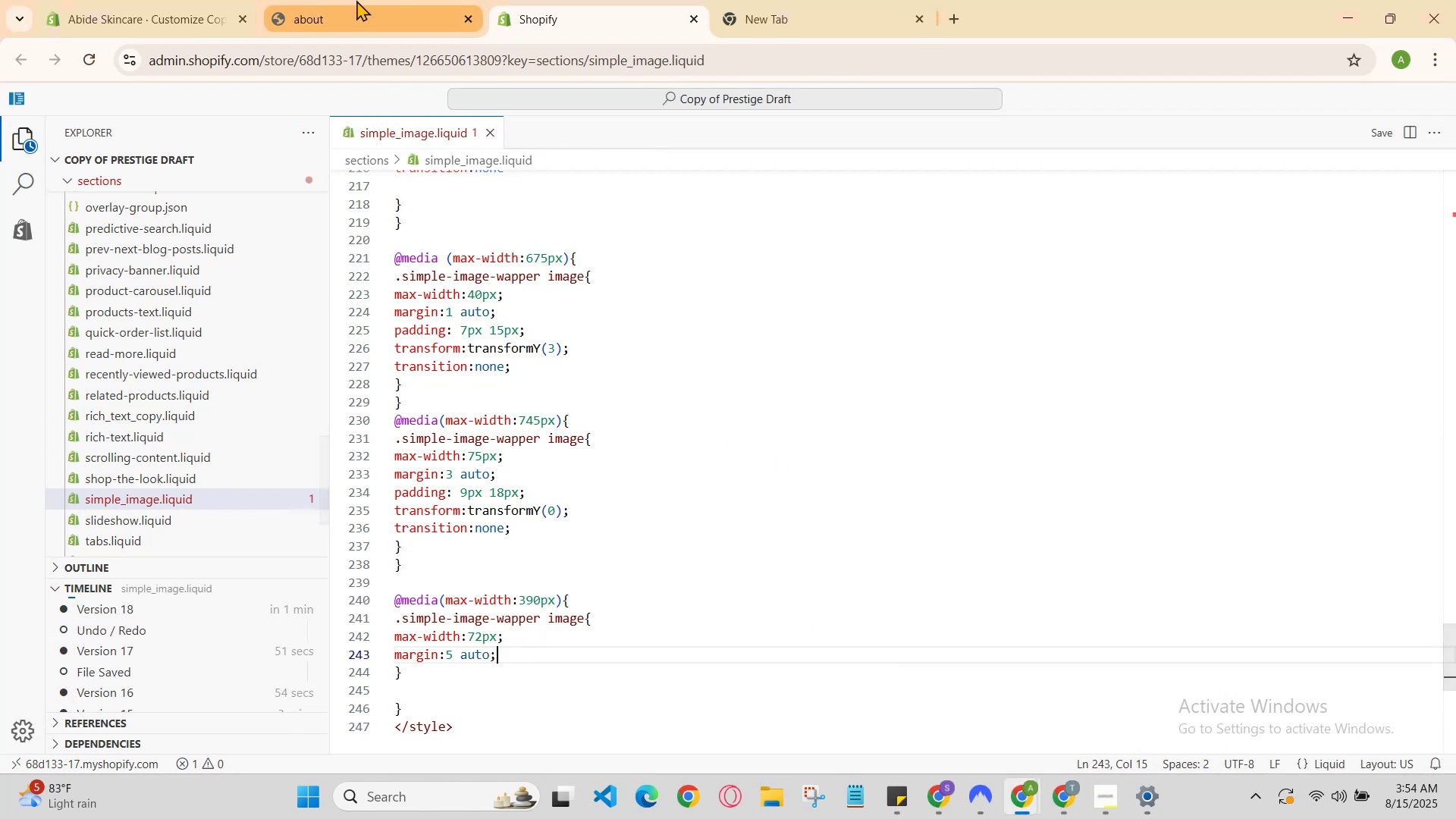 
left_click([390, 0])
 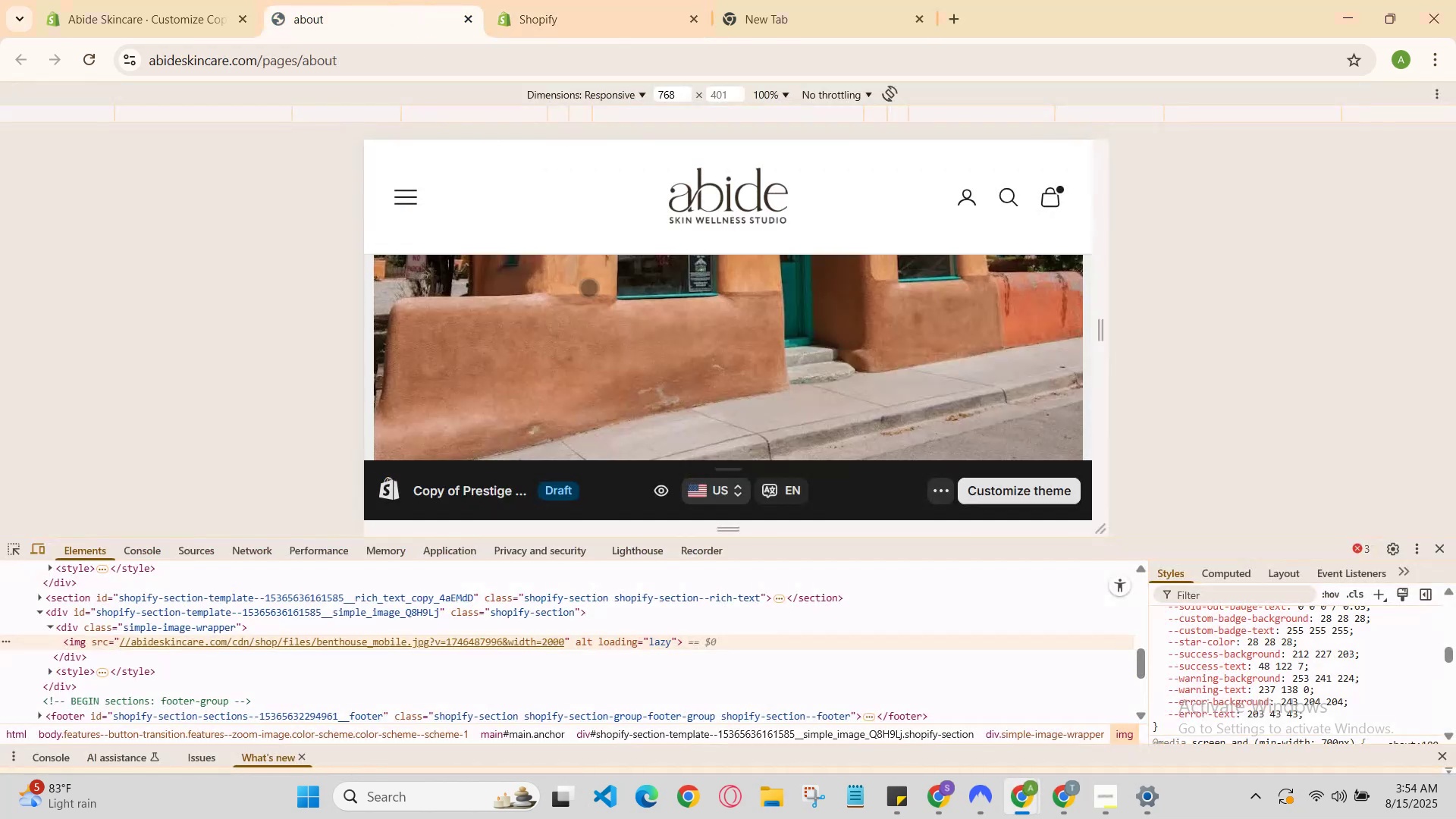 
scroll: coordinate [708, 410], scroll_direction: down, amount: 1.0
 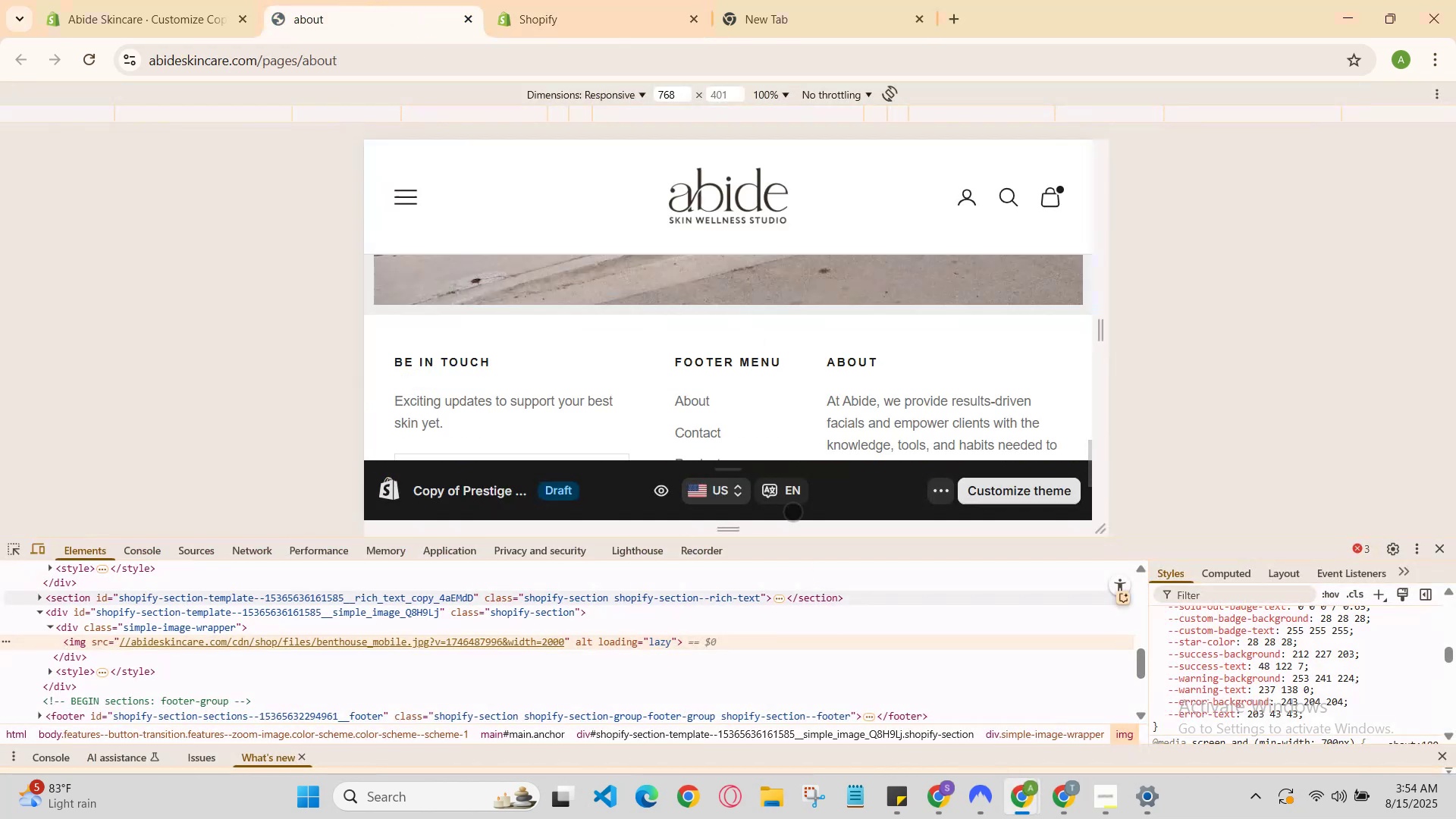 
scroll: coordinate [814, 366], scroll_direction: up, amount: 2.0
 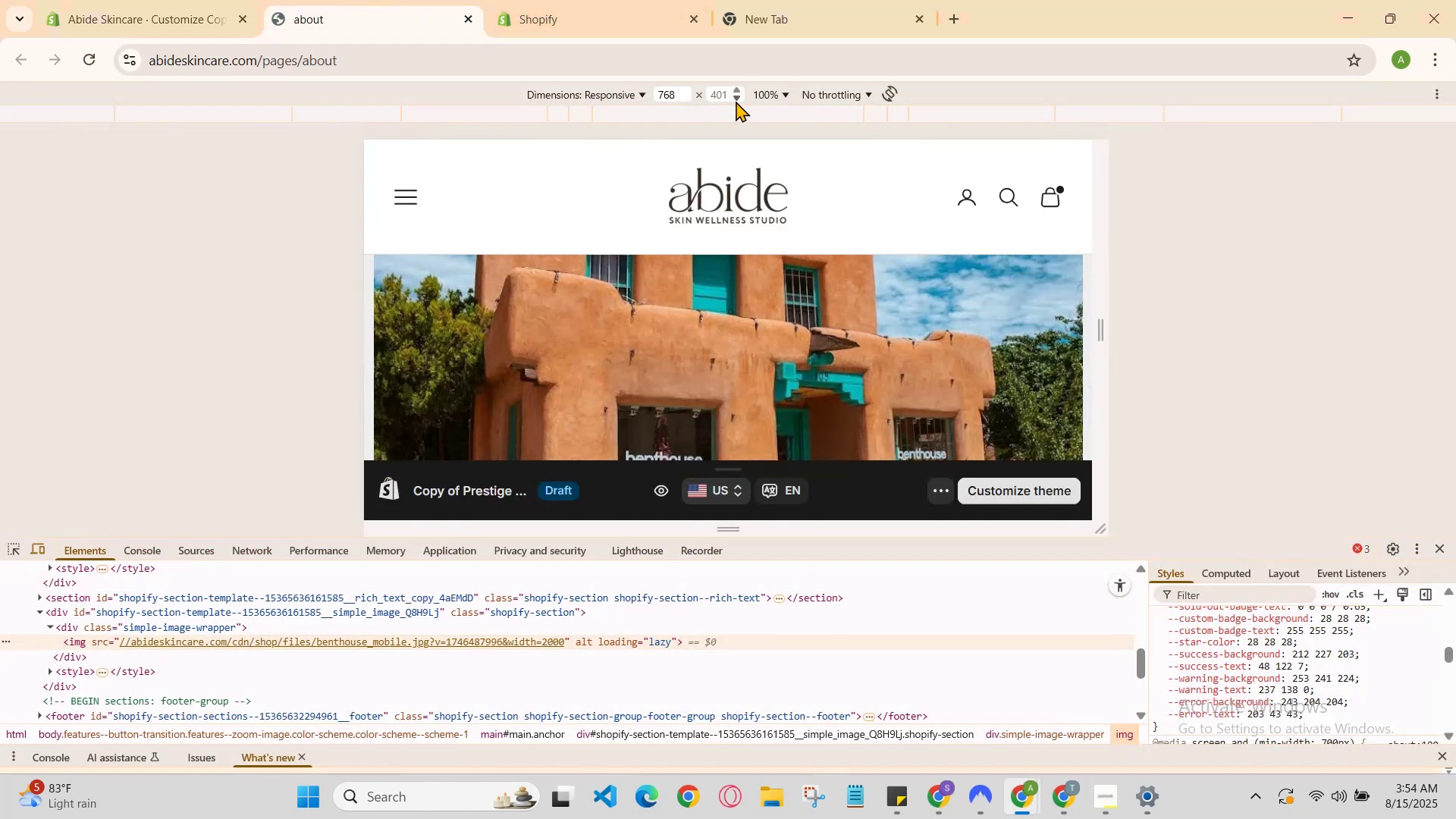 
left_click([745, 118])
 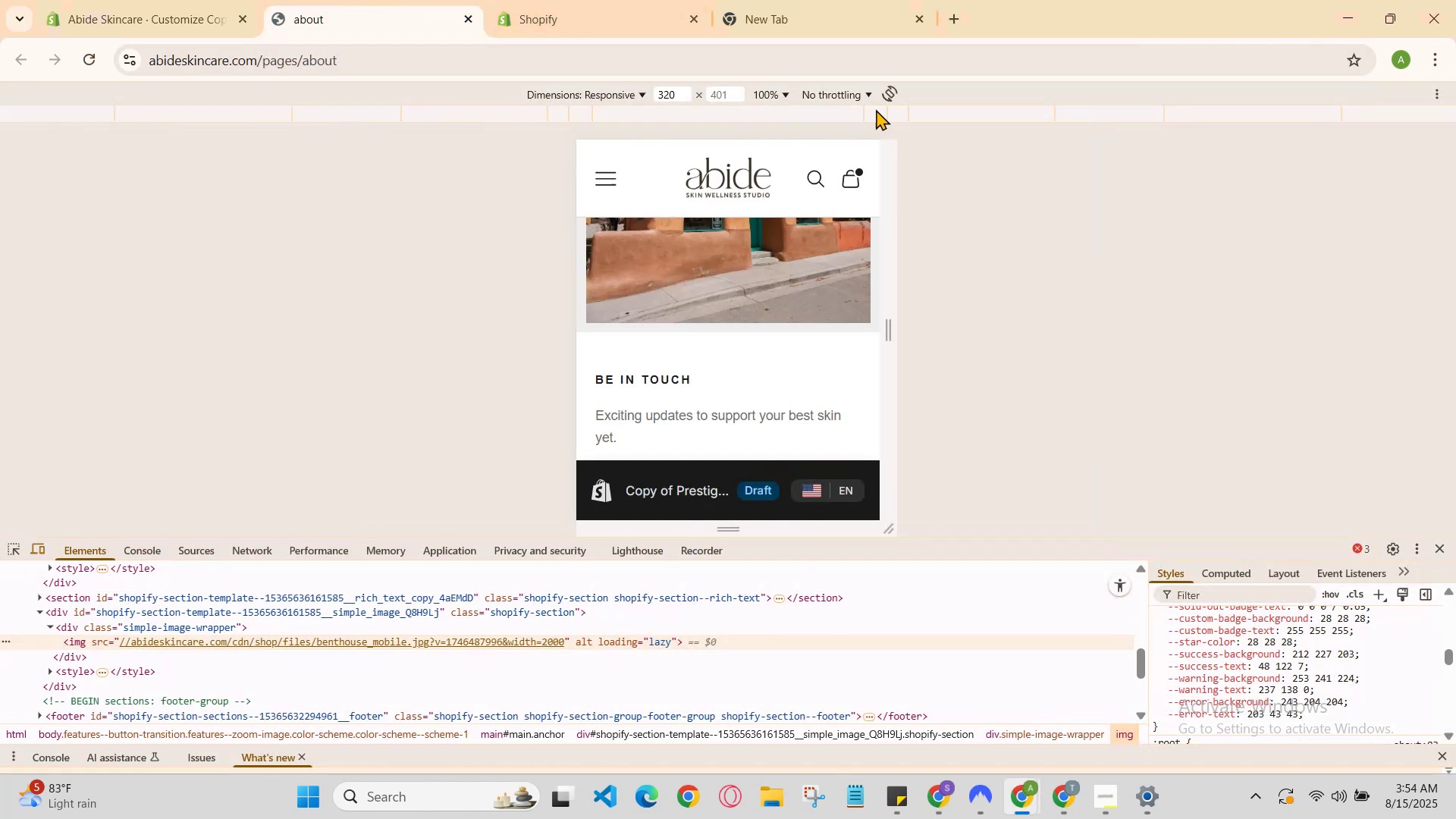 
left_click([889, 115])
 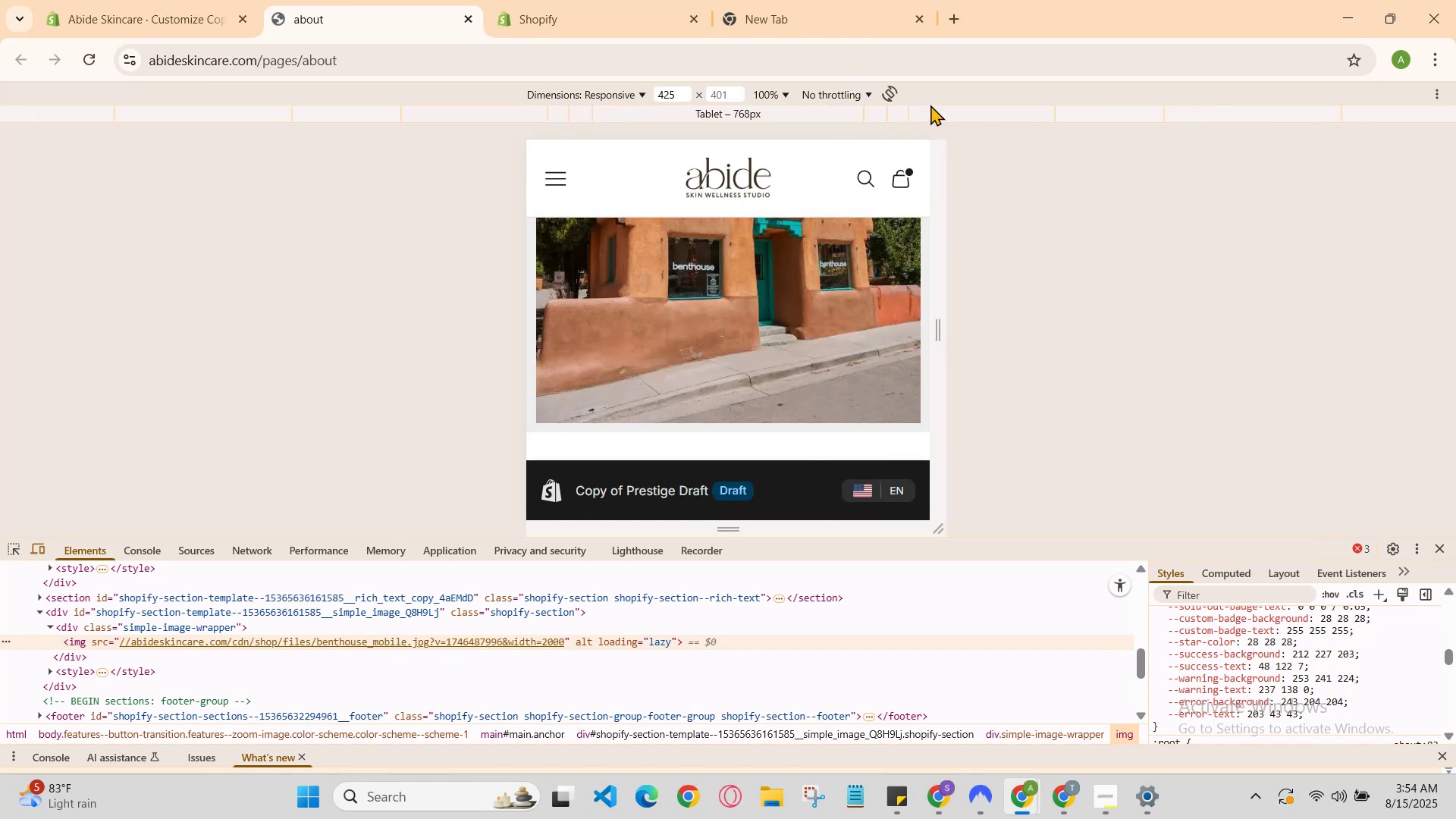 
left_click([940, 104])
 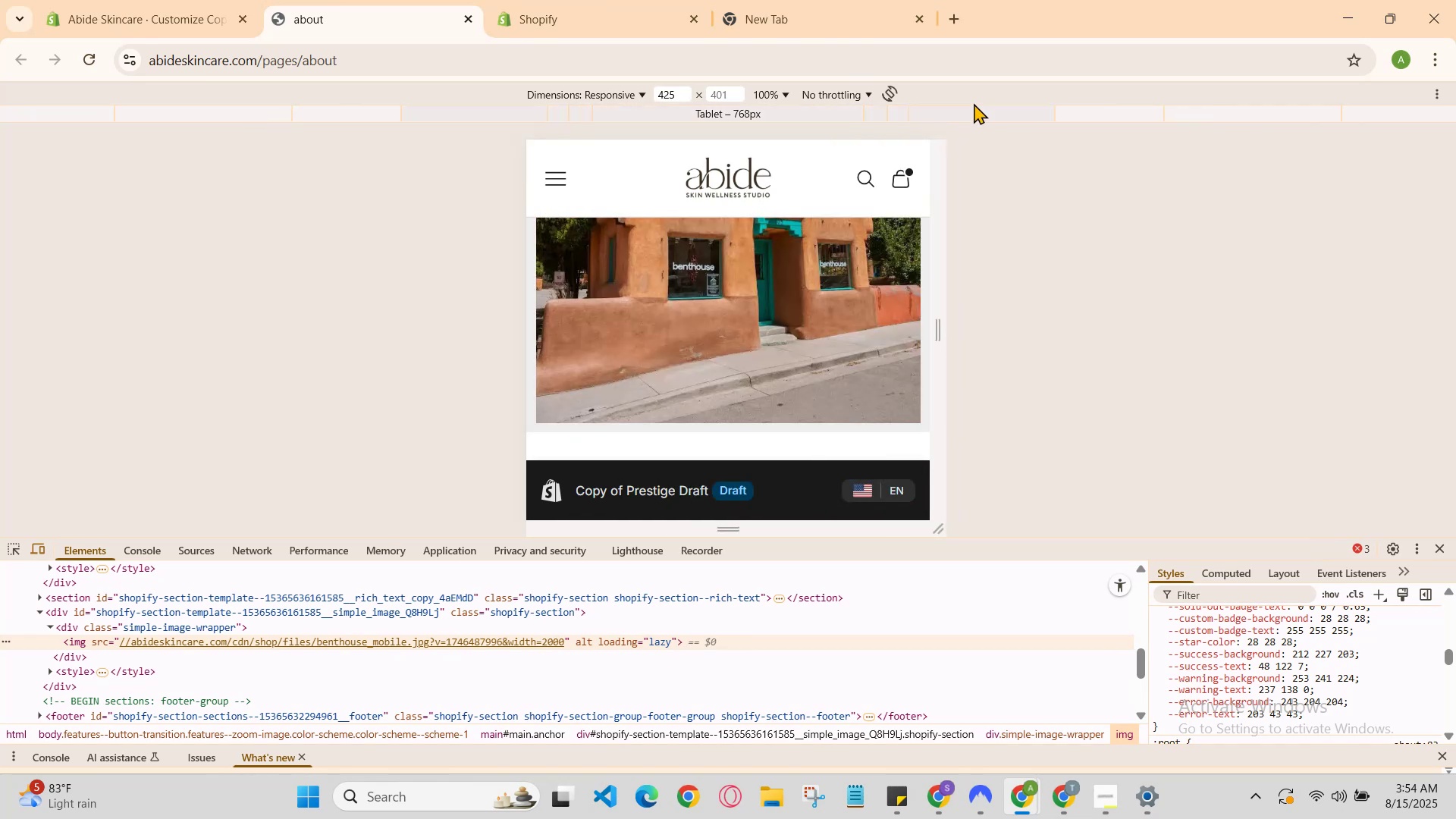 
left_click_drag(start_coordinate=[995, 100], to_coordinate=[999, 102])
 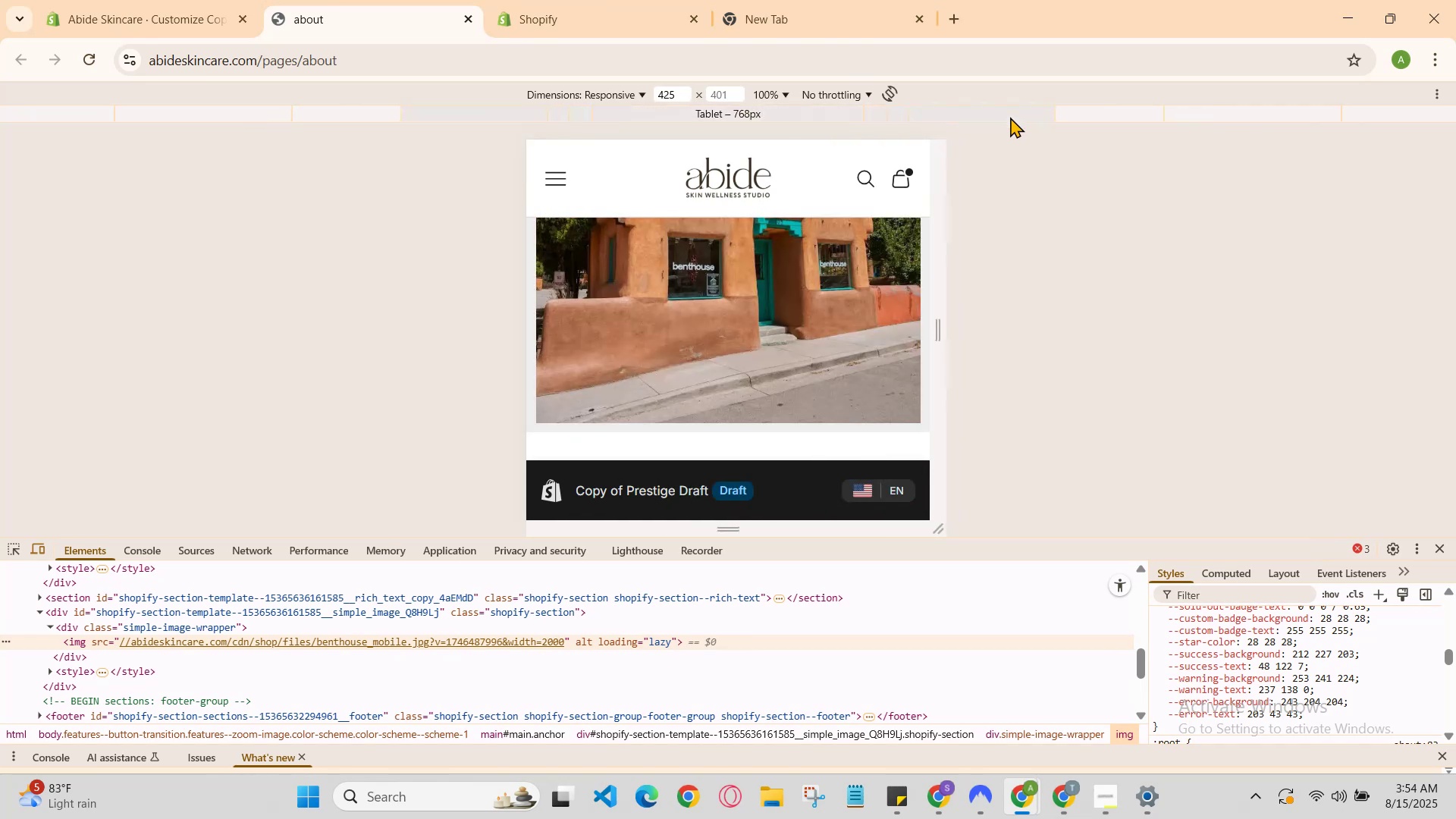 
left_click([1010, 117])
 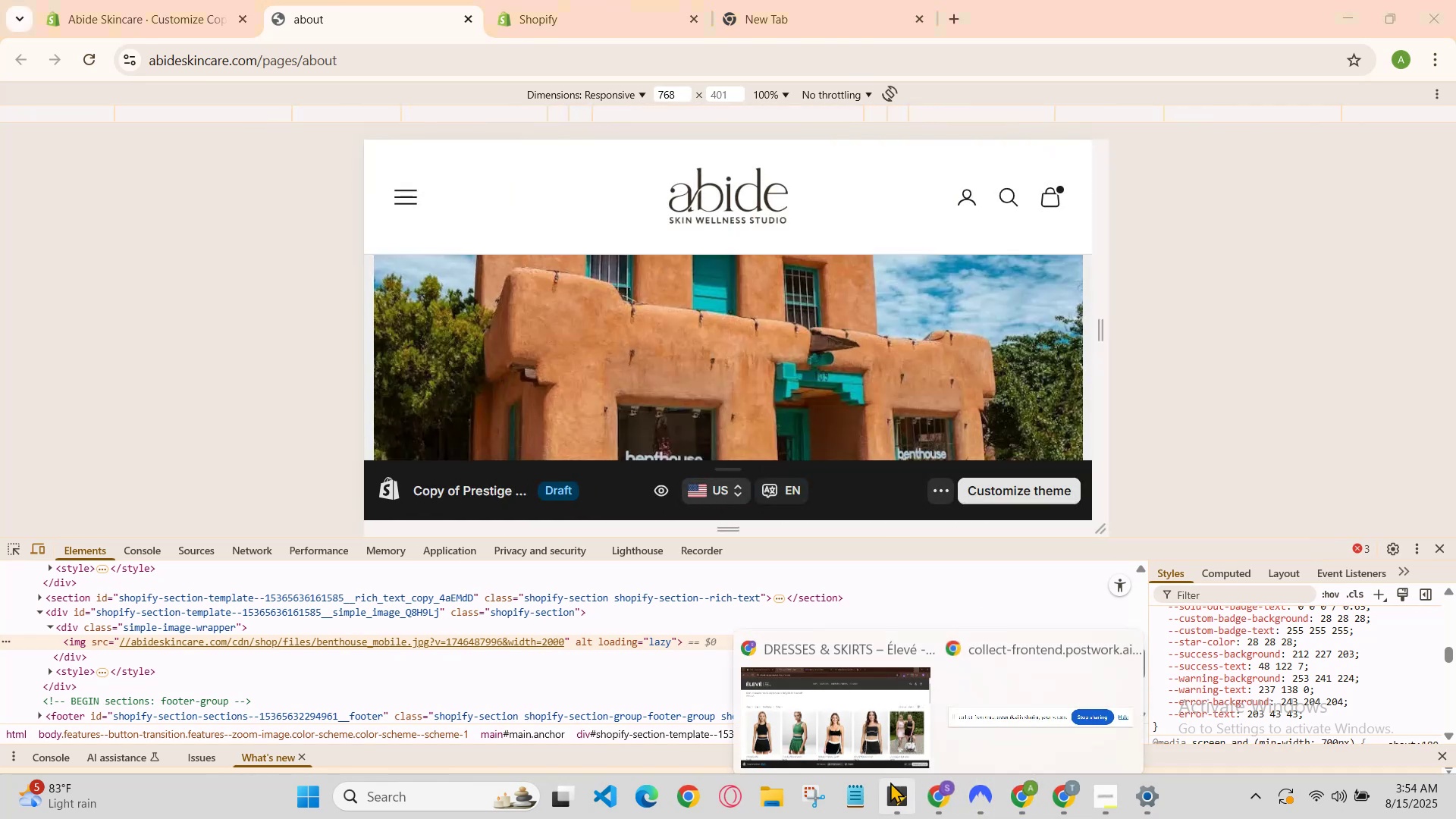 
left_click([852, 744])
 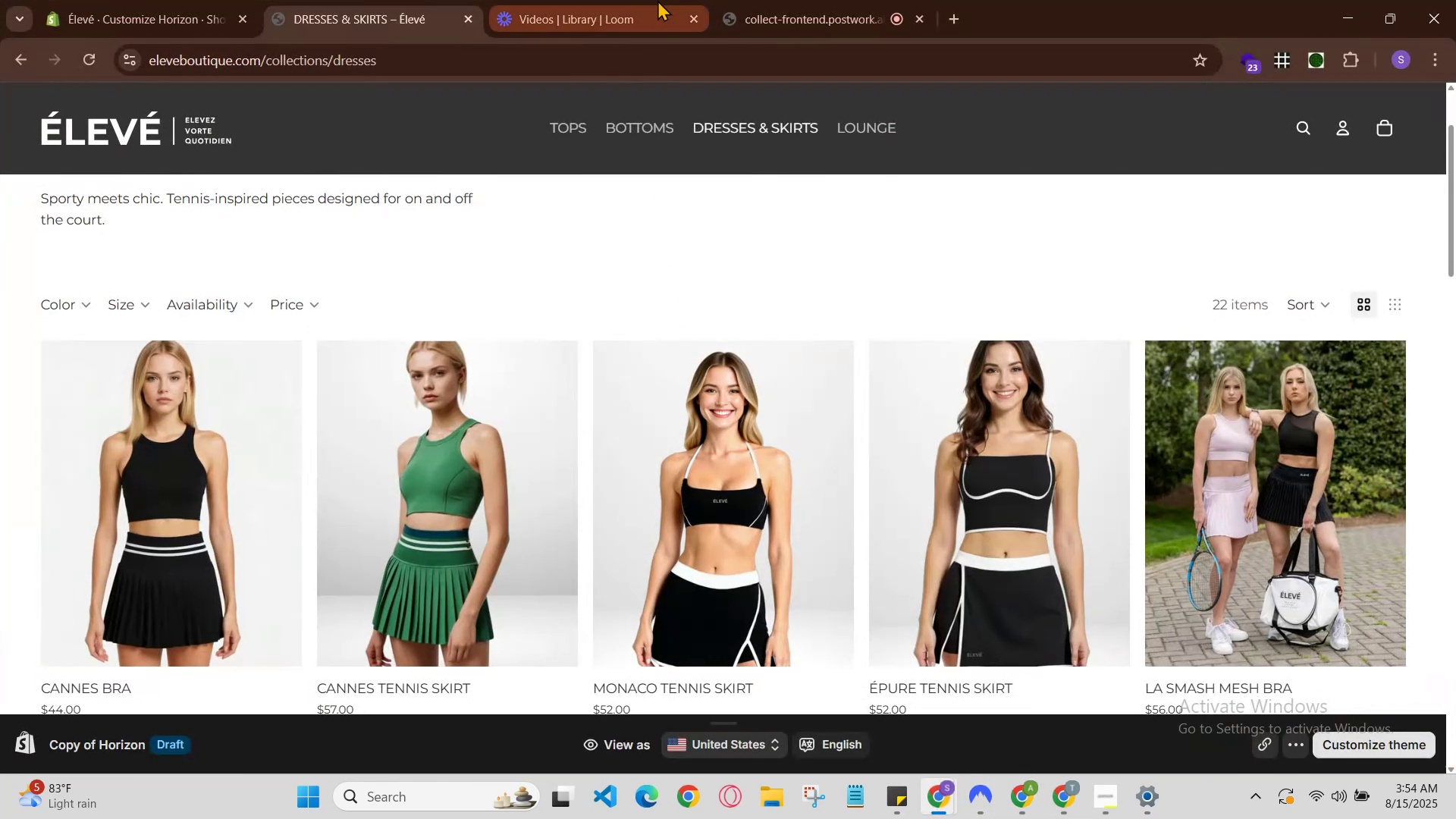 
left_click([659, 0])
 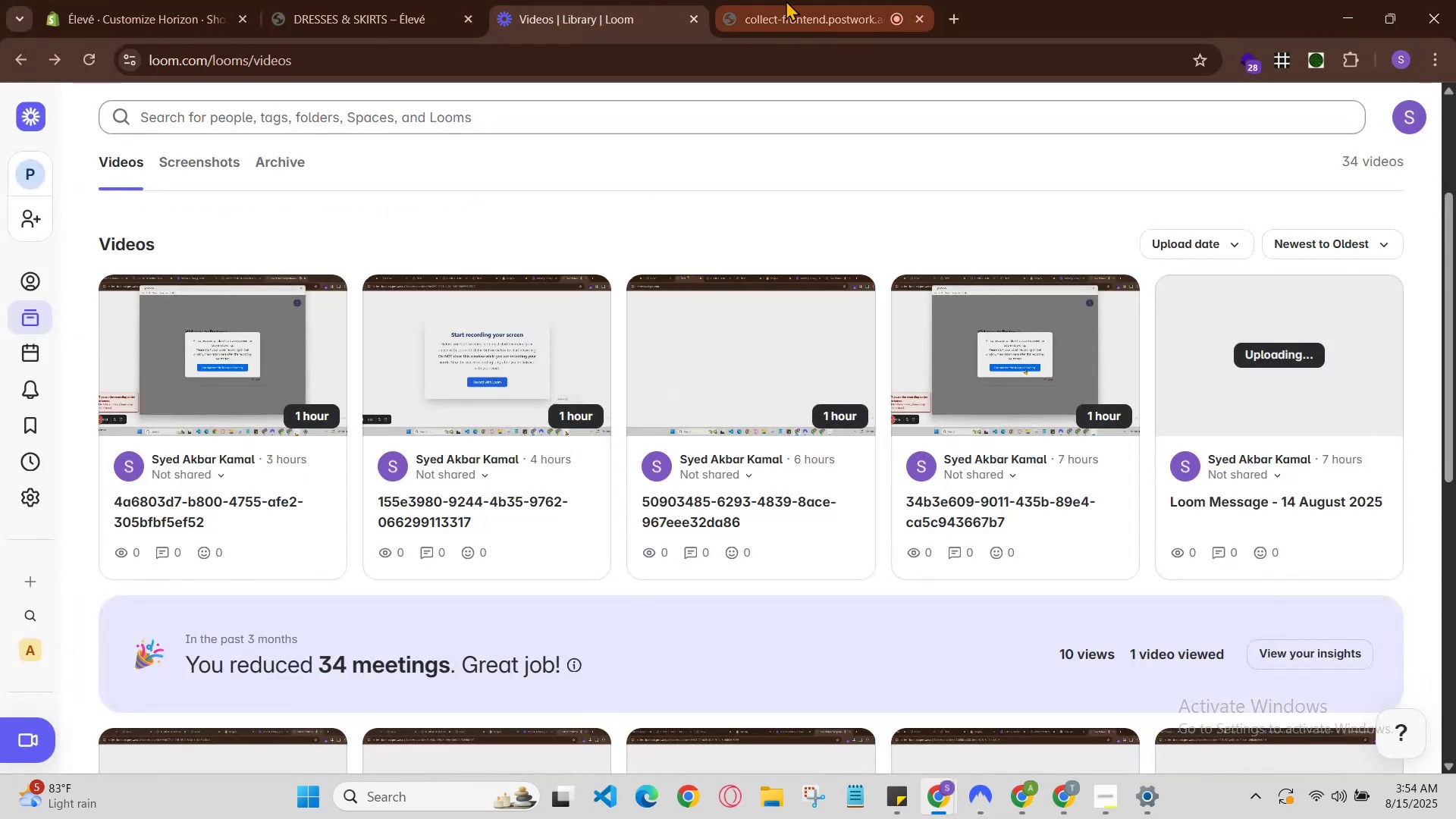 